 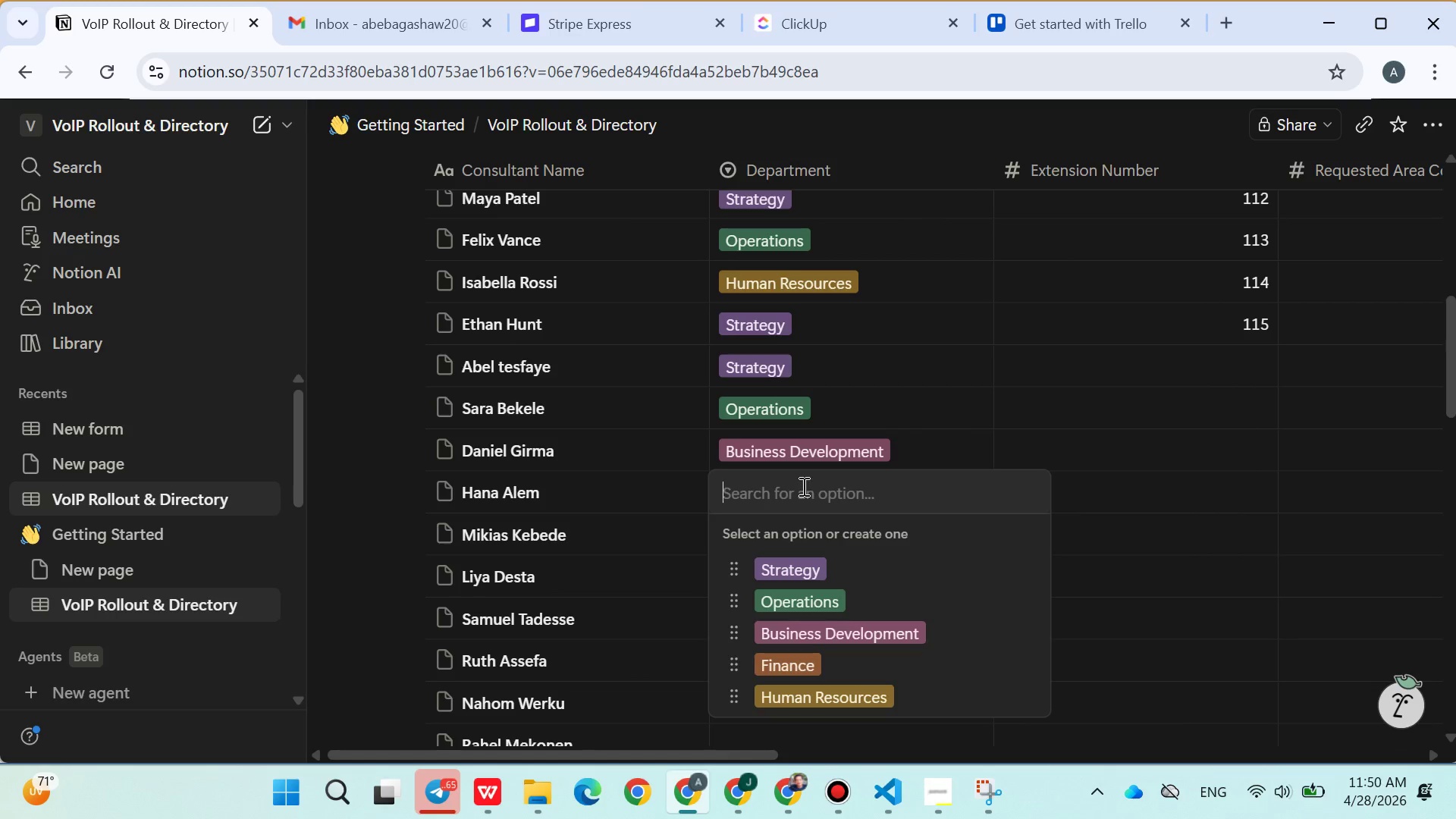 
left_click([822, 695])
 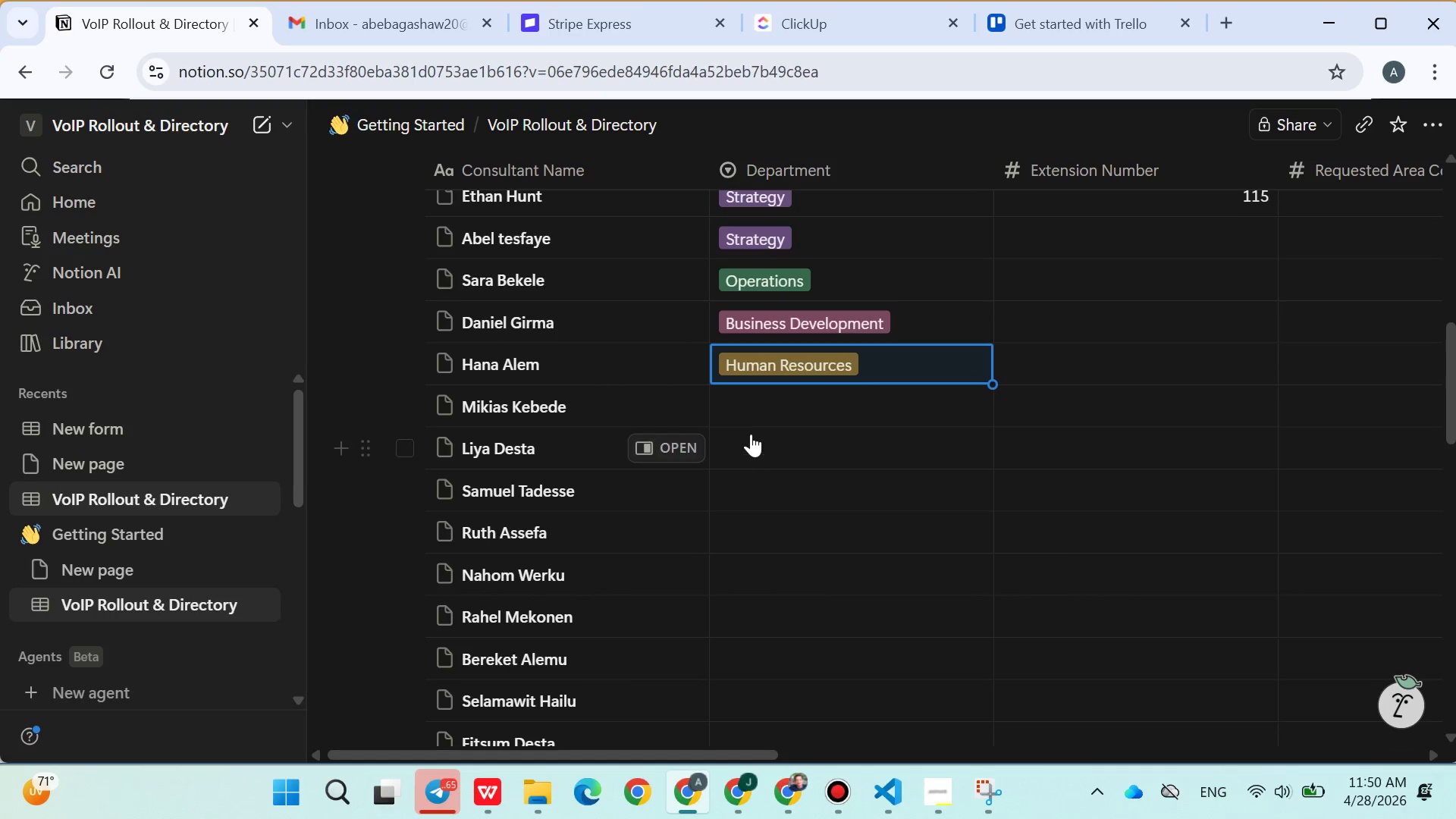 
left_click([749, 409])
 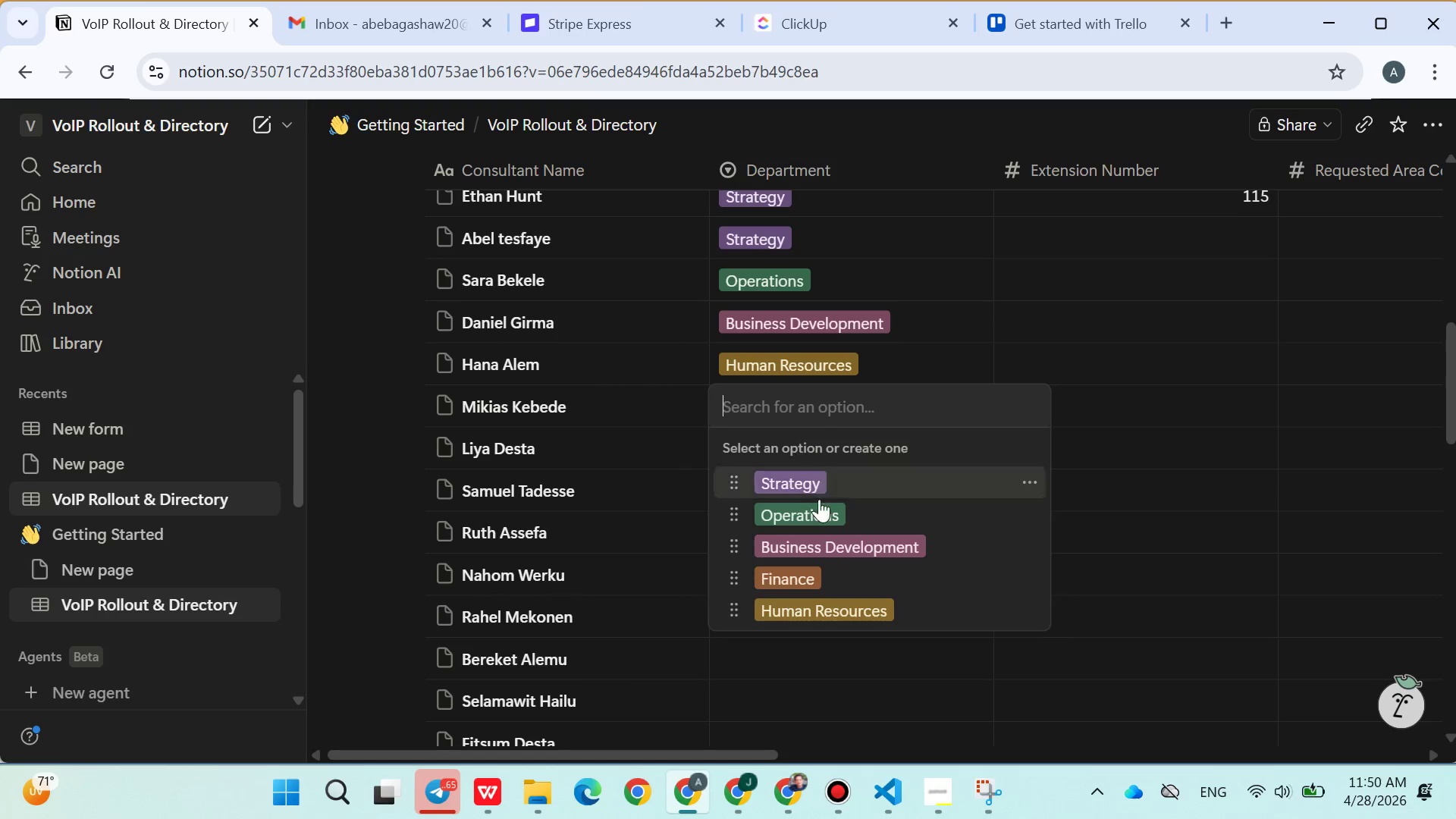 
left_click([817, 502])
 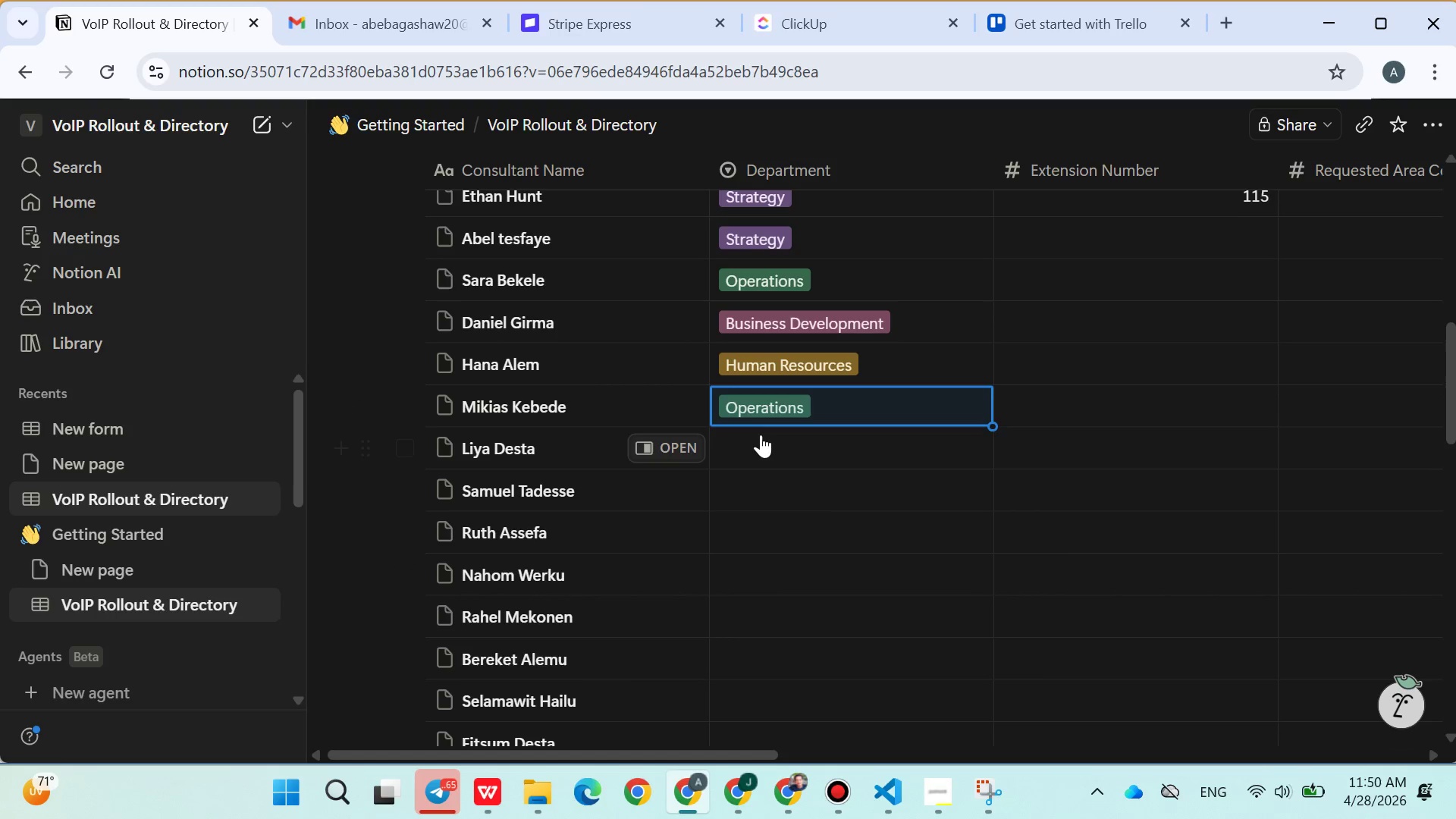 
left_click([761, 433])
 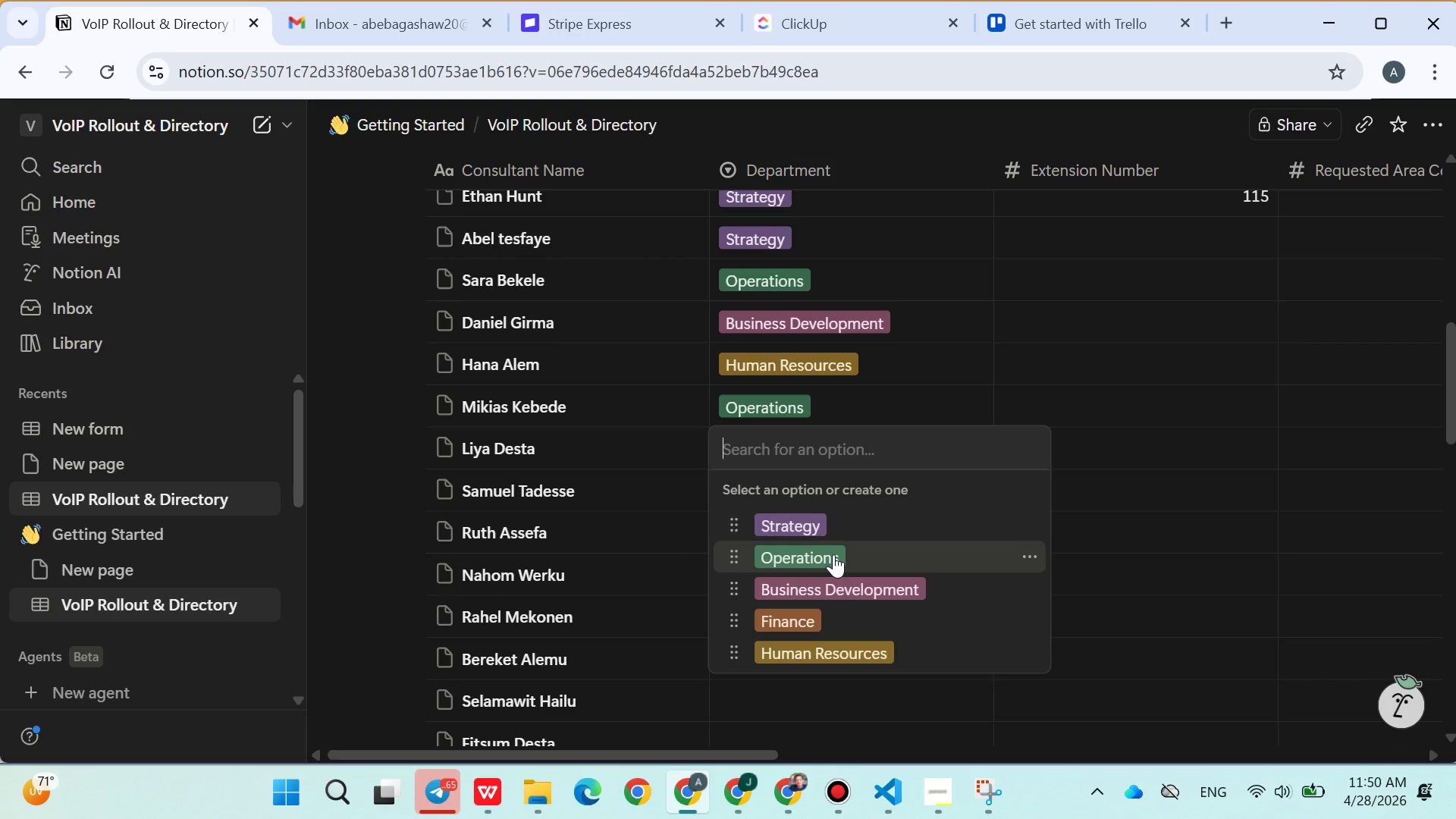 
left_click([833, 557])
 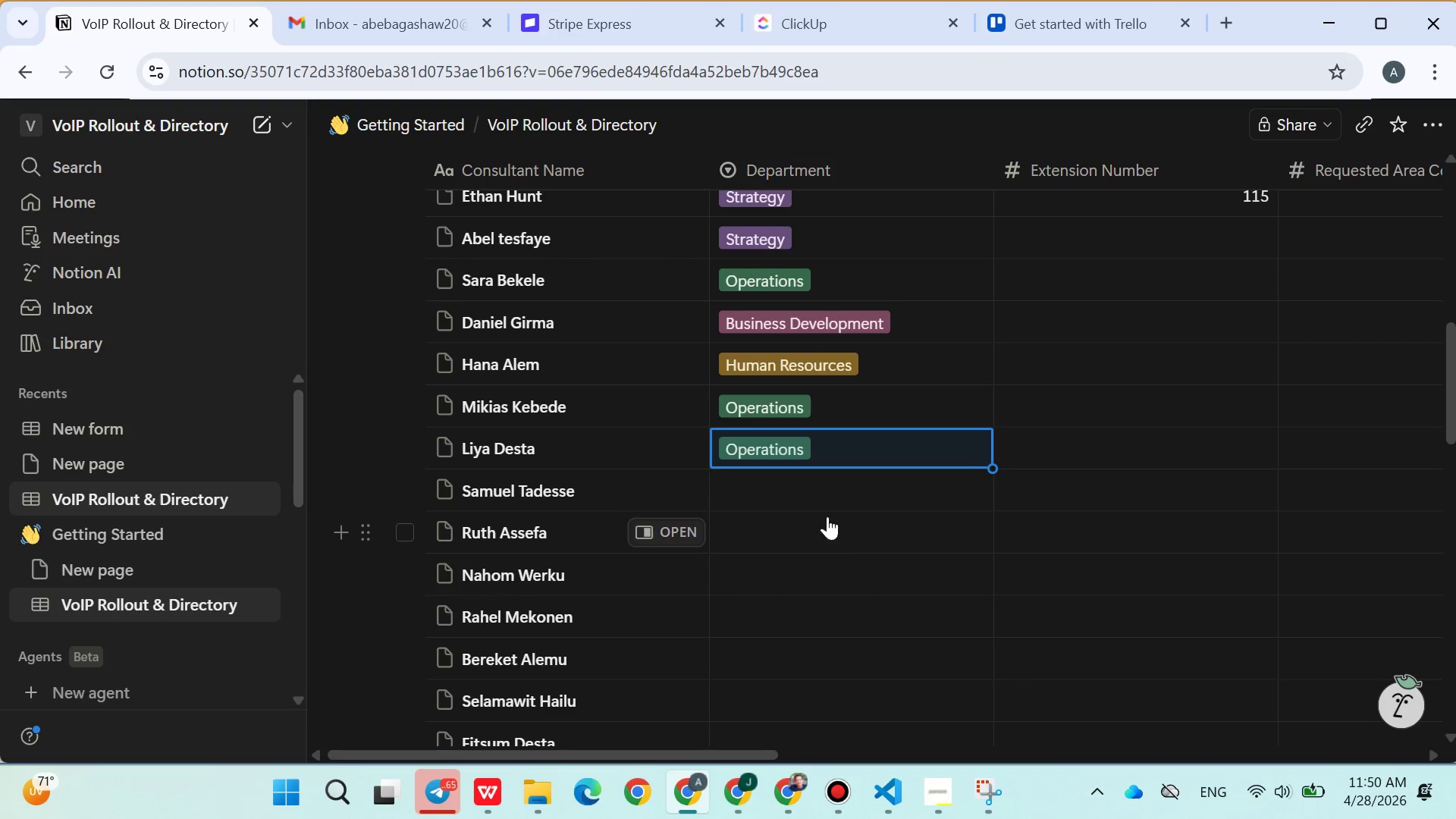 
left_click([802, 492])
 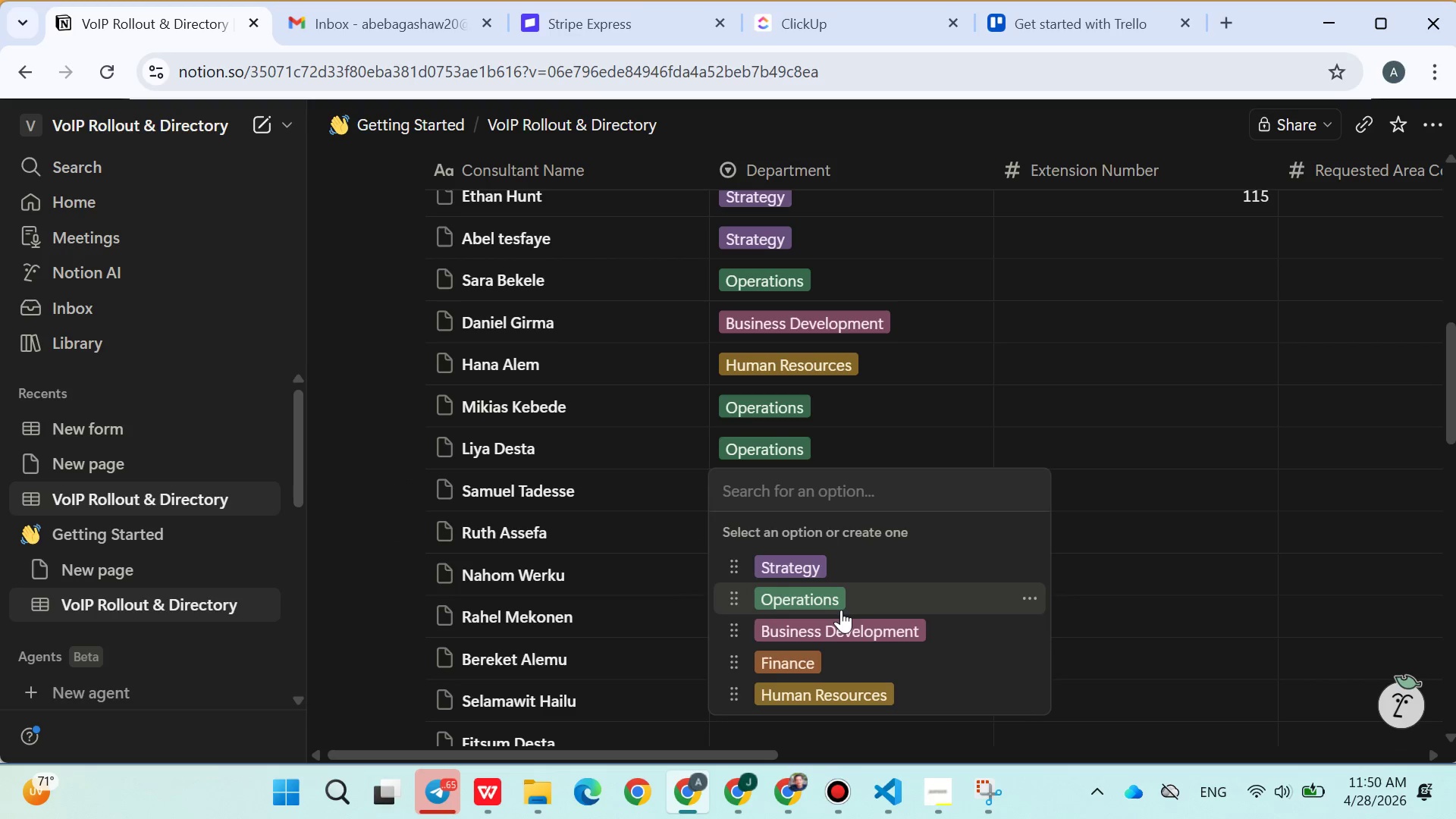 
left_click([841, 618])
 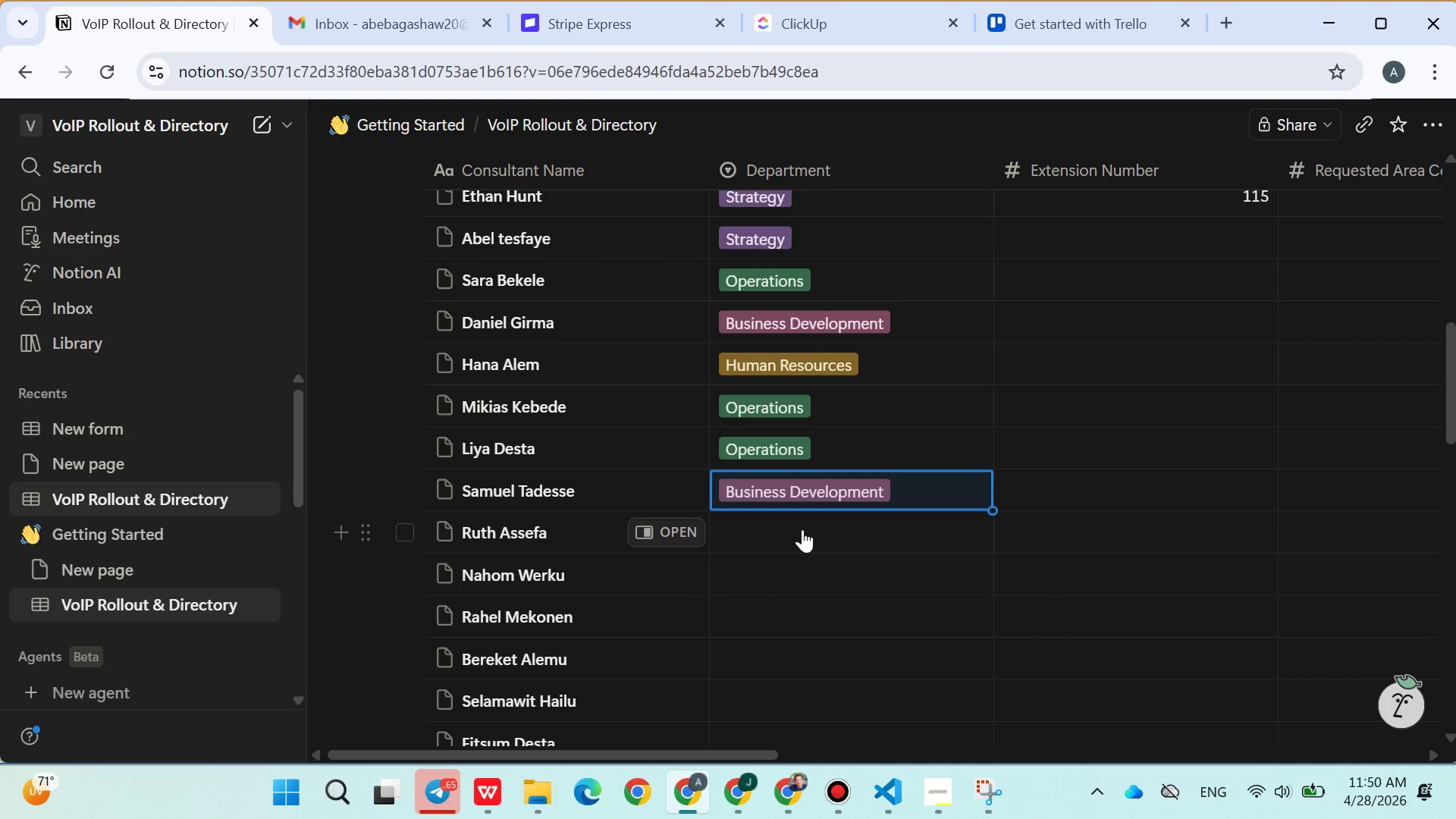 
left_click([802, 527])
 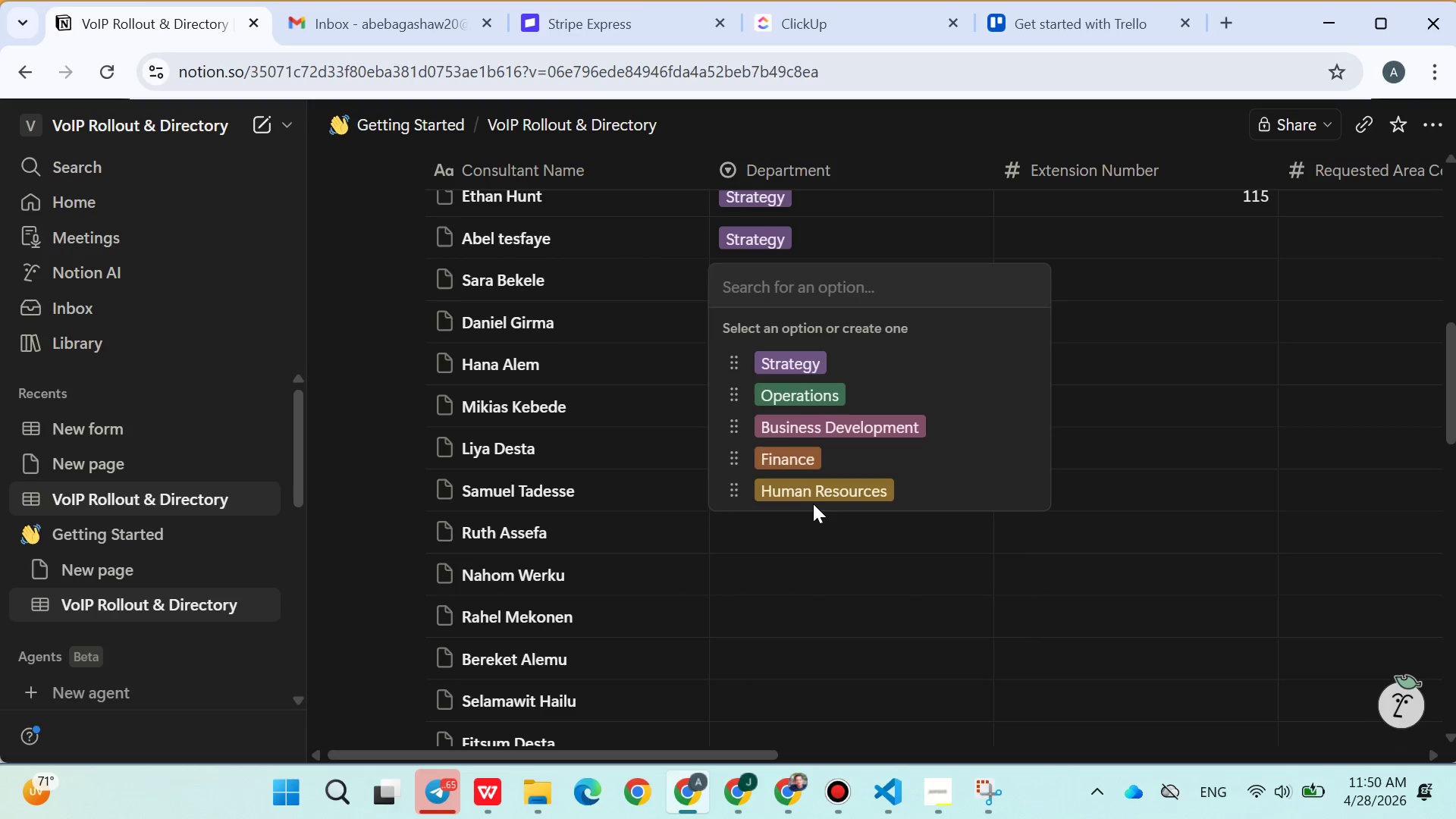 
left_click([814, 488])
 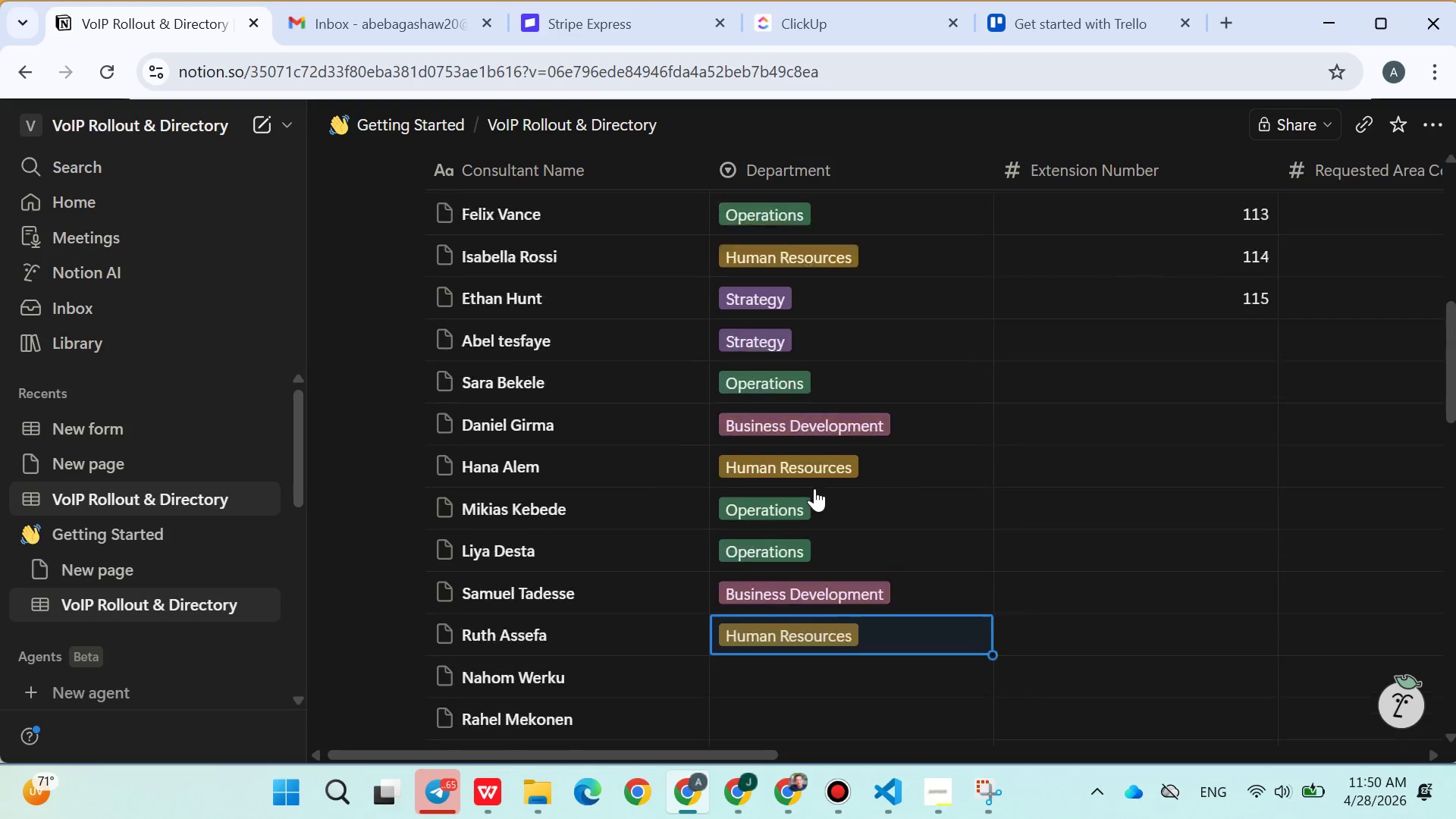 
wait(8.91)
 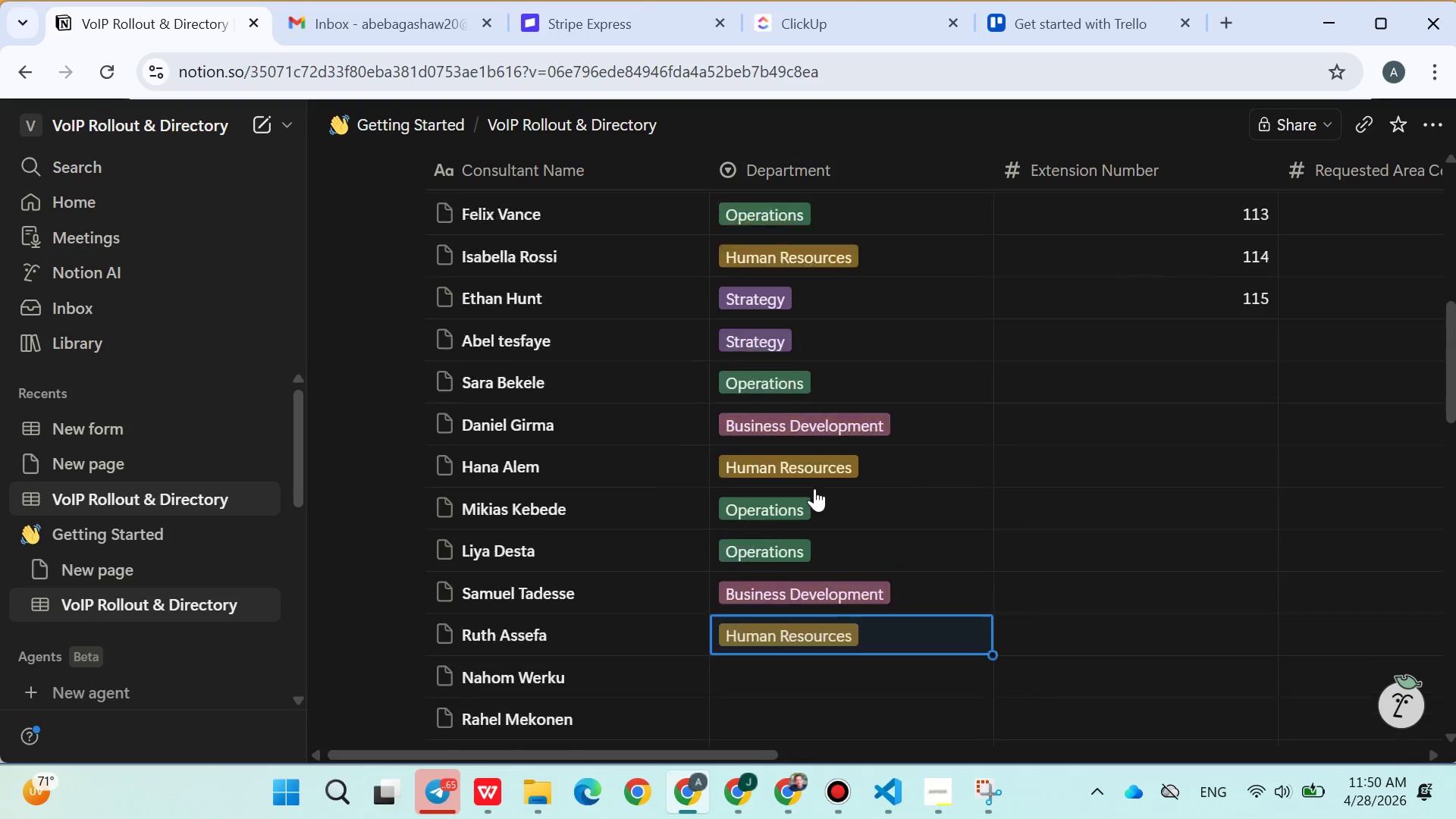 
left_click([781, 403])
 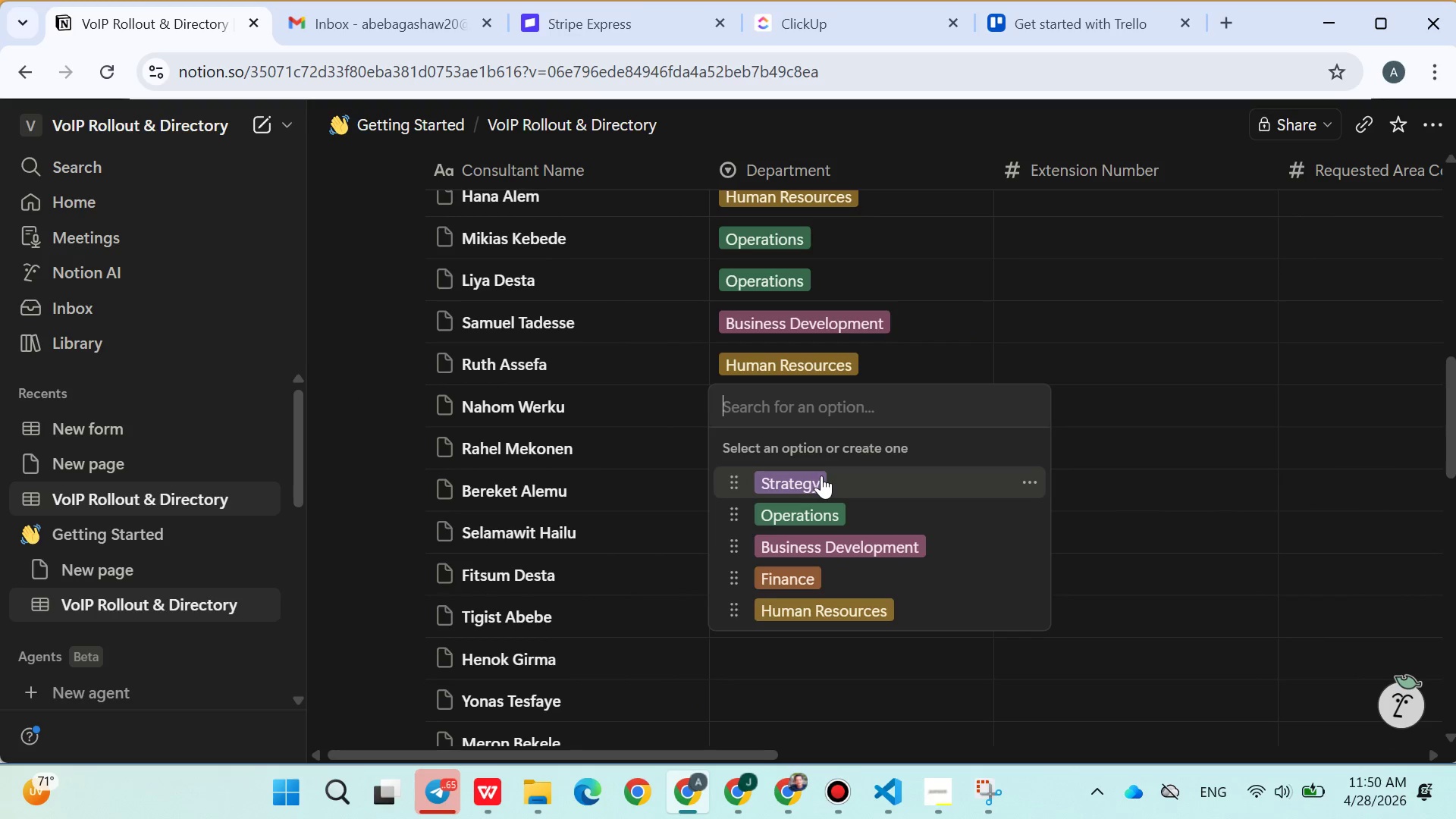 
left_click([821, 479])
 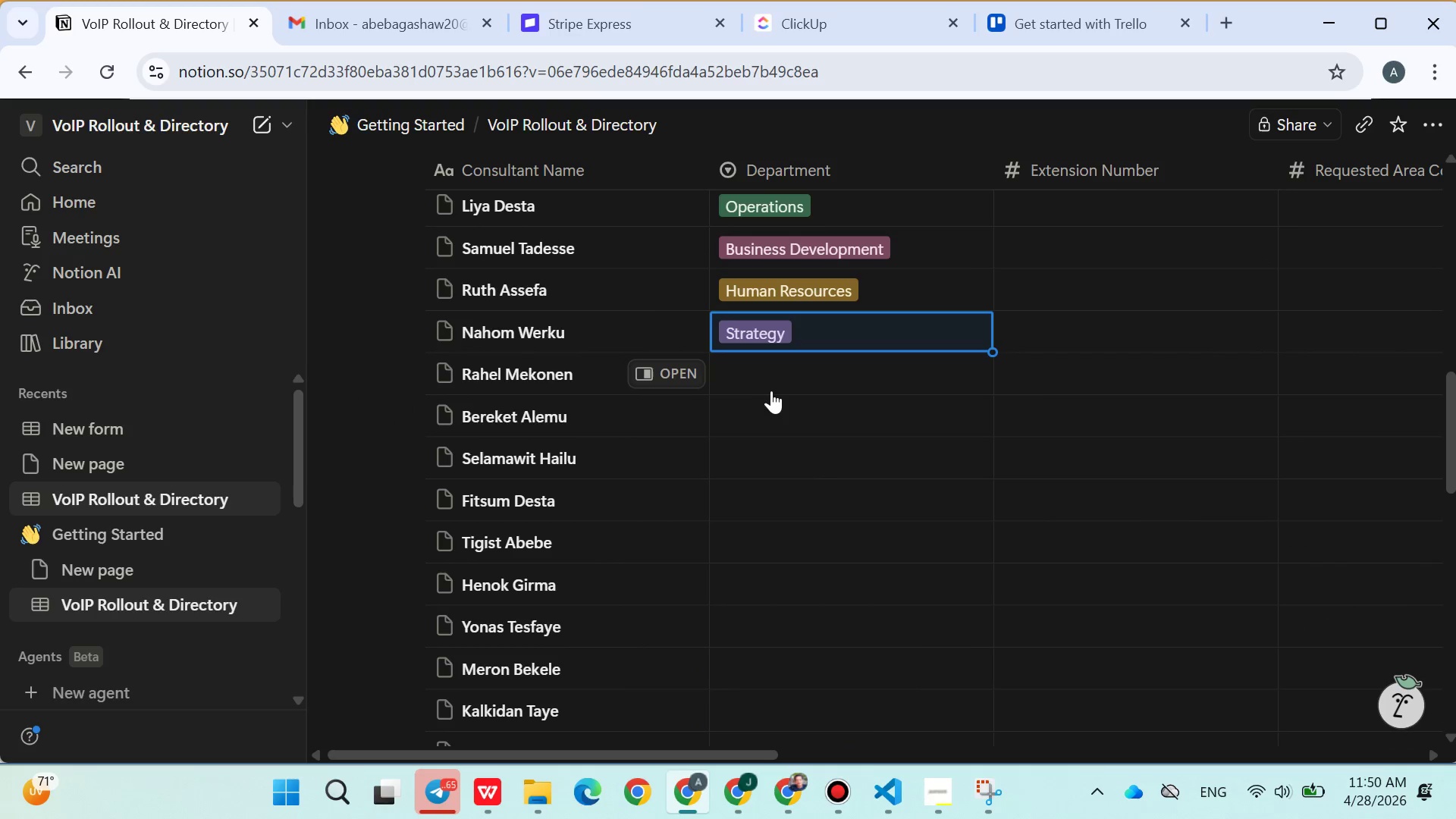 
left_click([767, 375])
 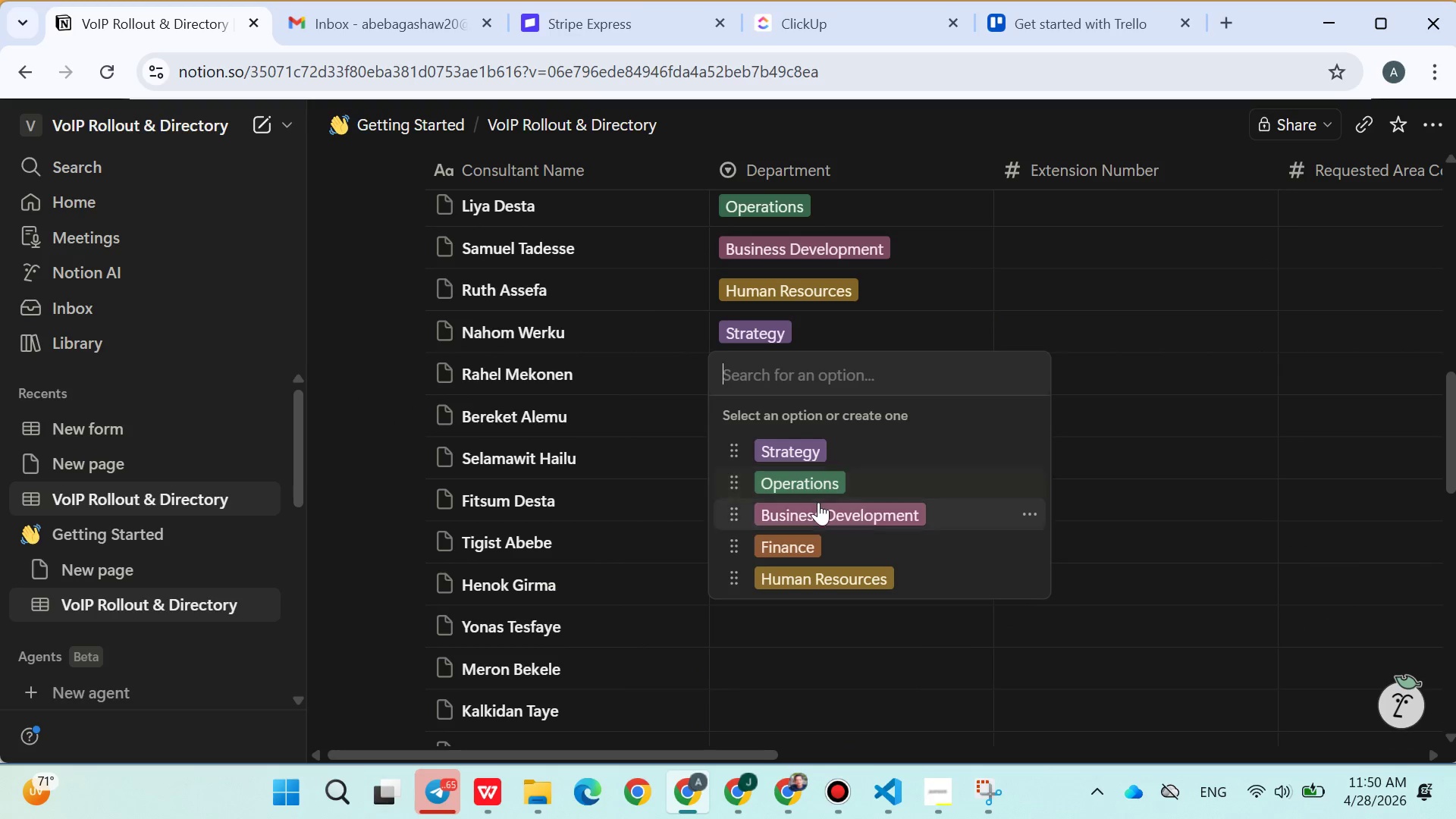 
left_click([818, 502])
 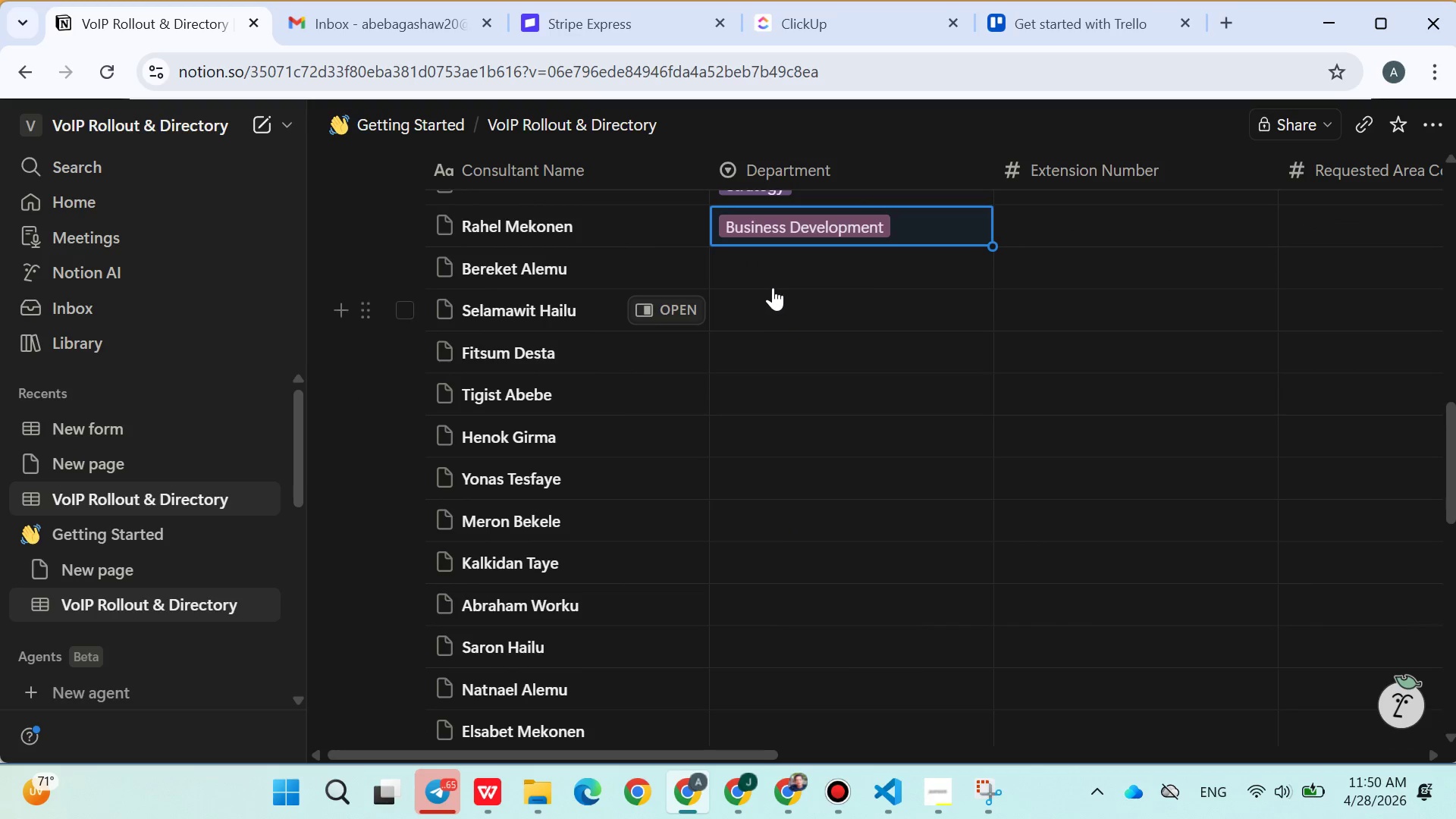 
left_click([770, 258])
 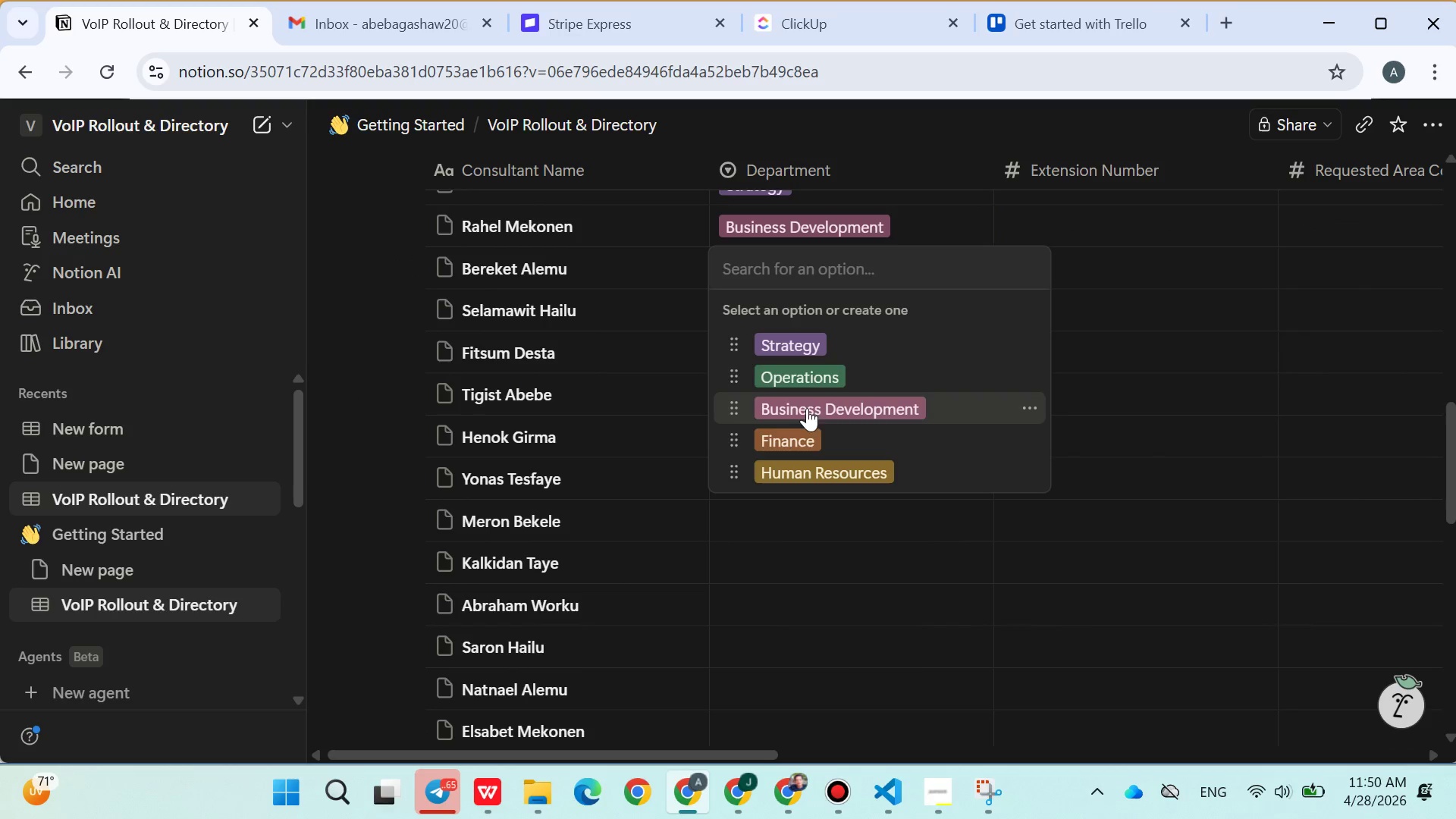 
left_click([805, 430])
 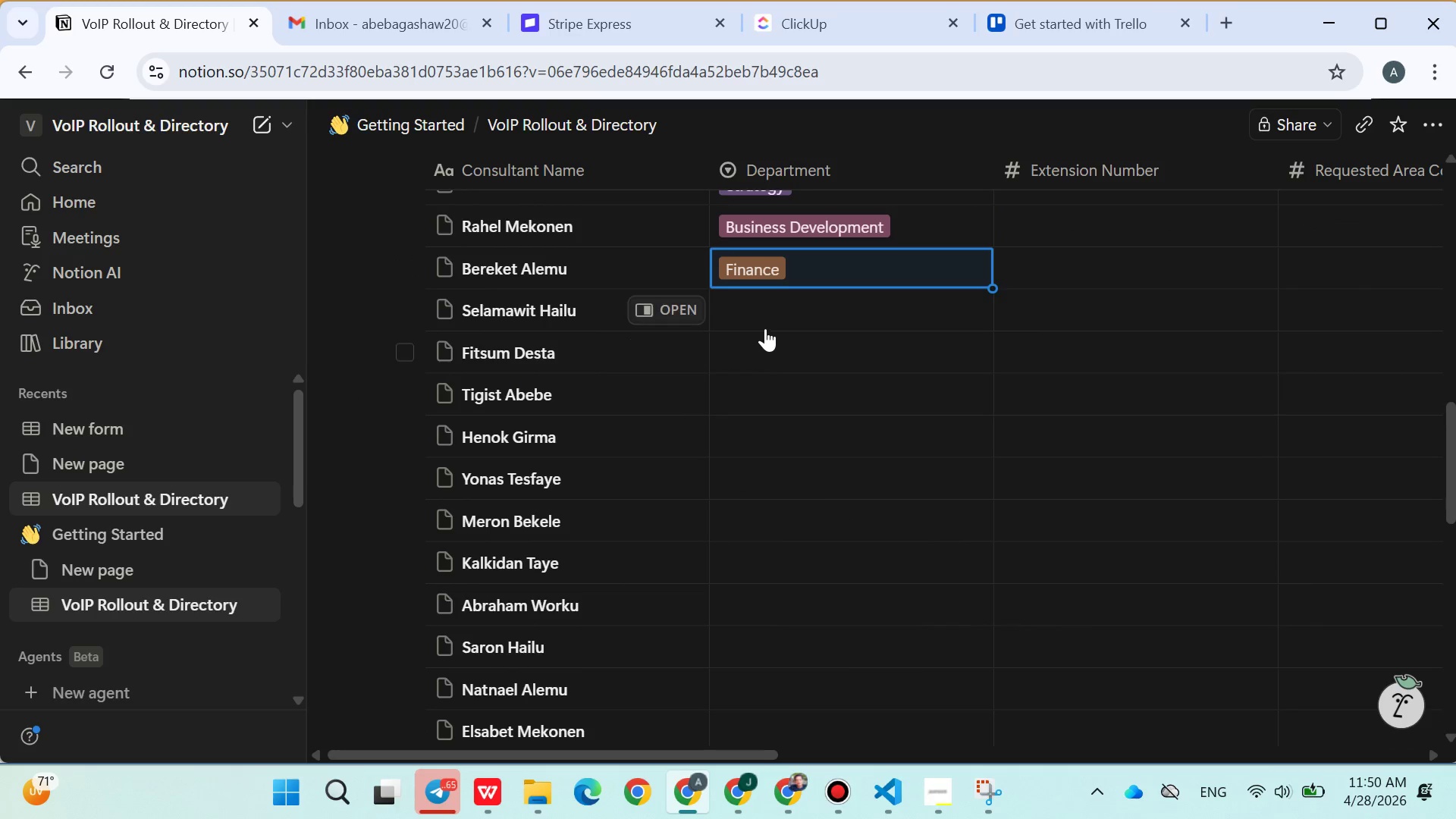 
left_click([765, 313])
 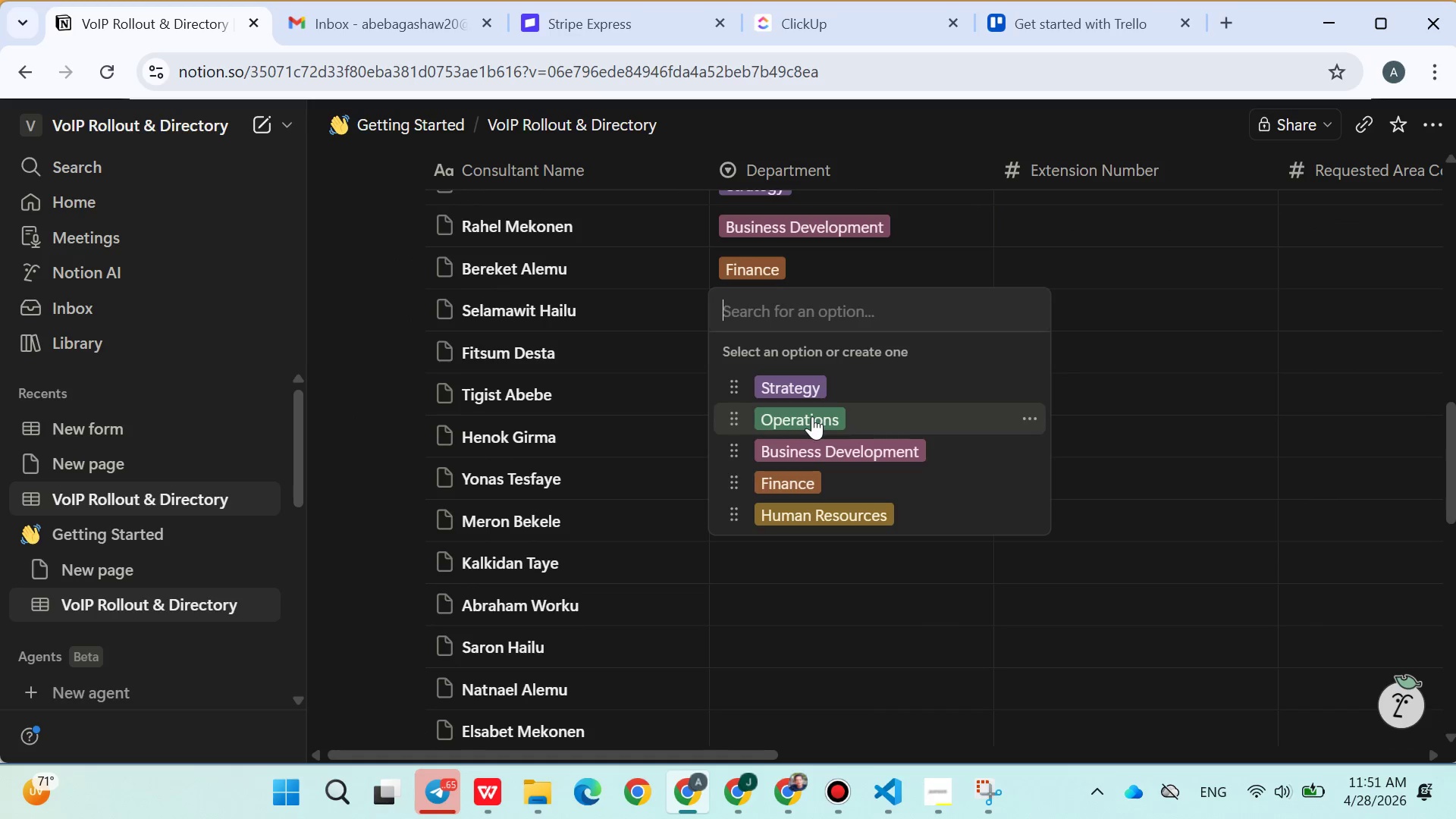 
left_click([812, 416])
 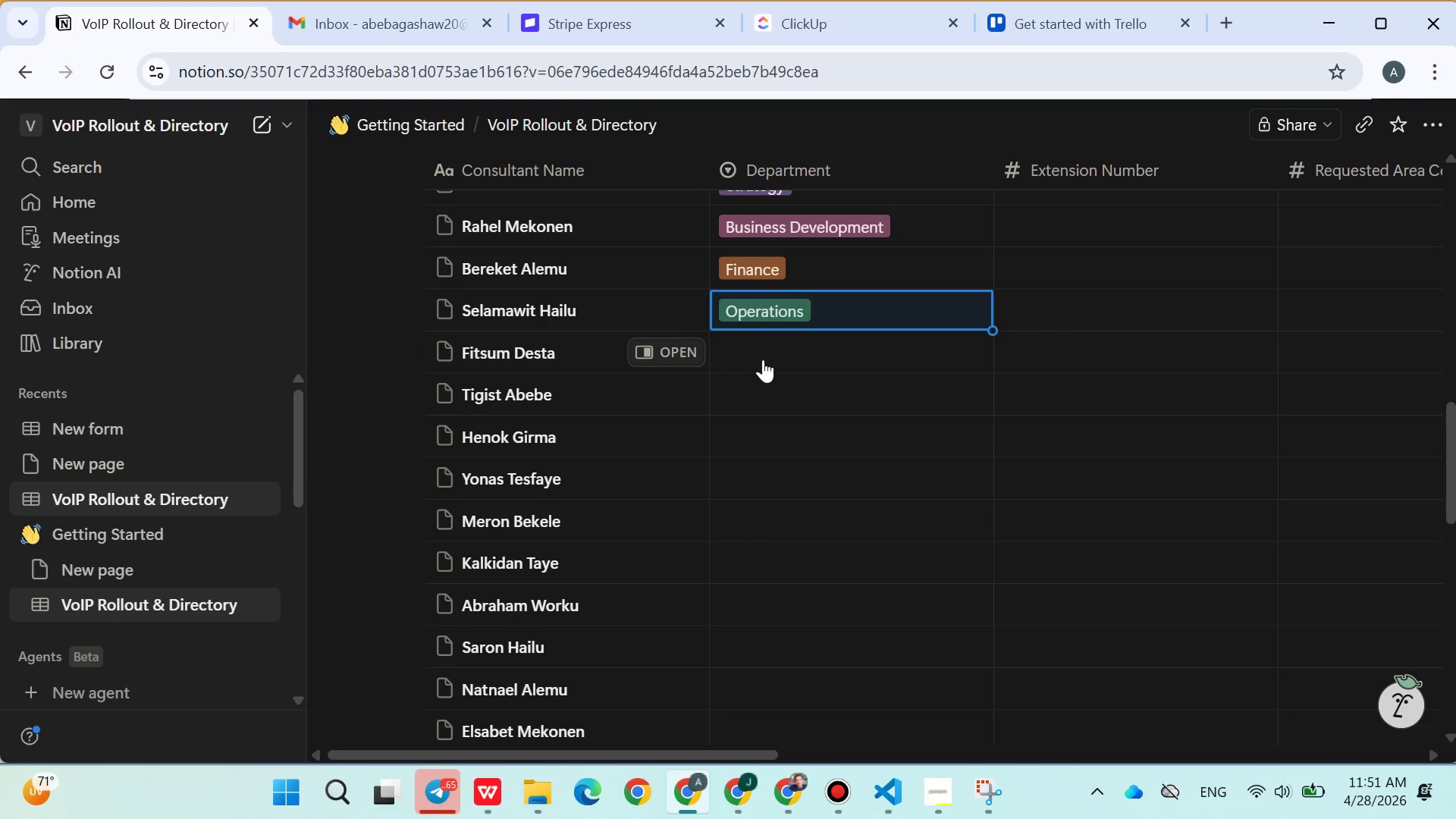 
left_click([762, 358])
 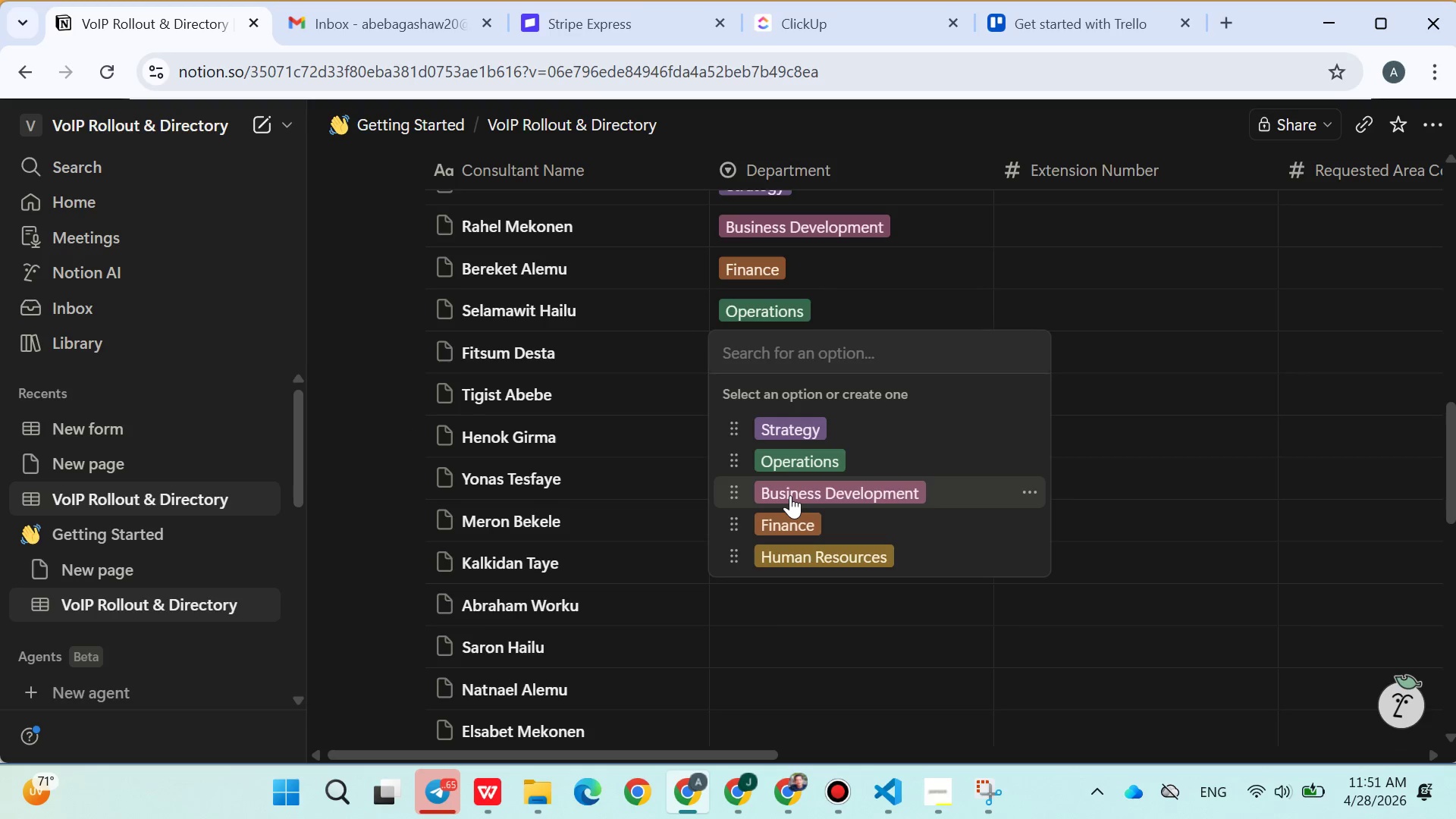 
left_click([790, 495])
 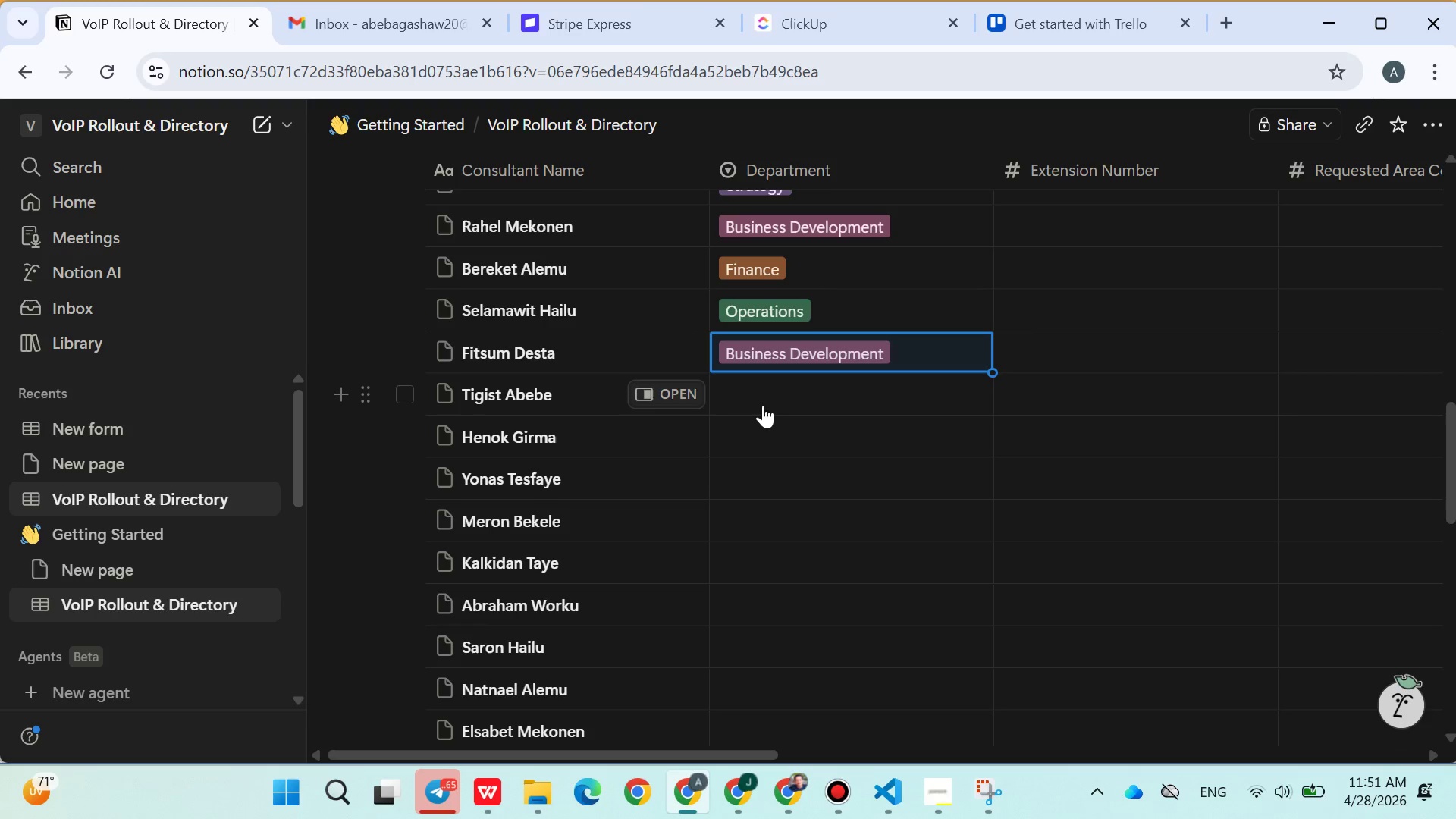 
left_click([763, 403])
 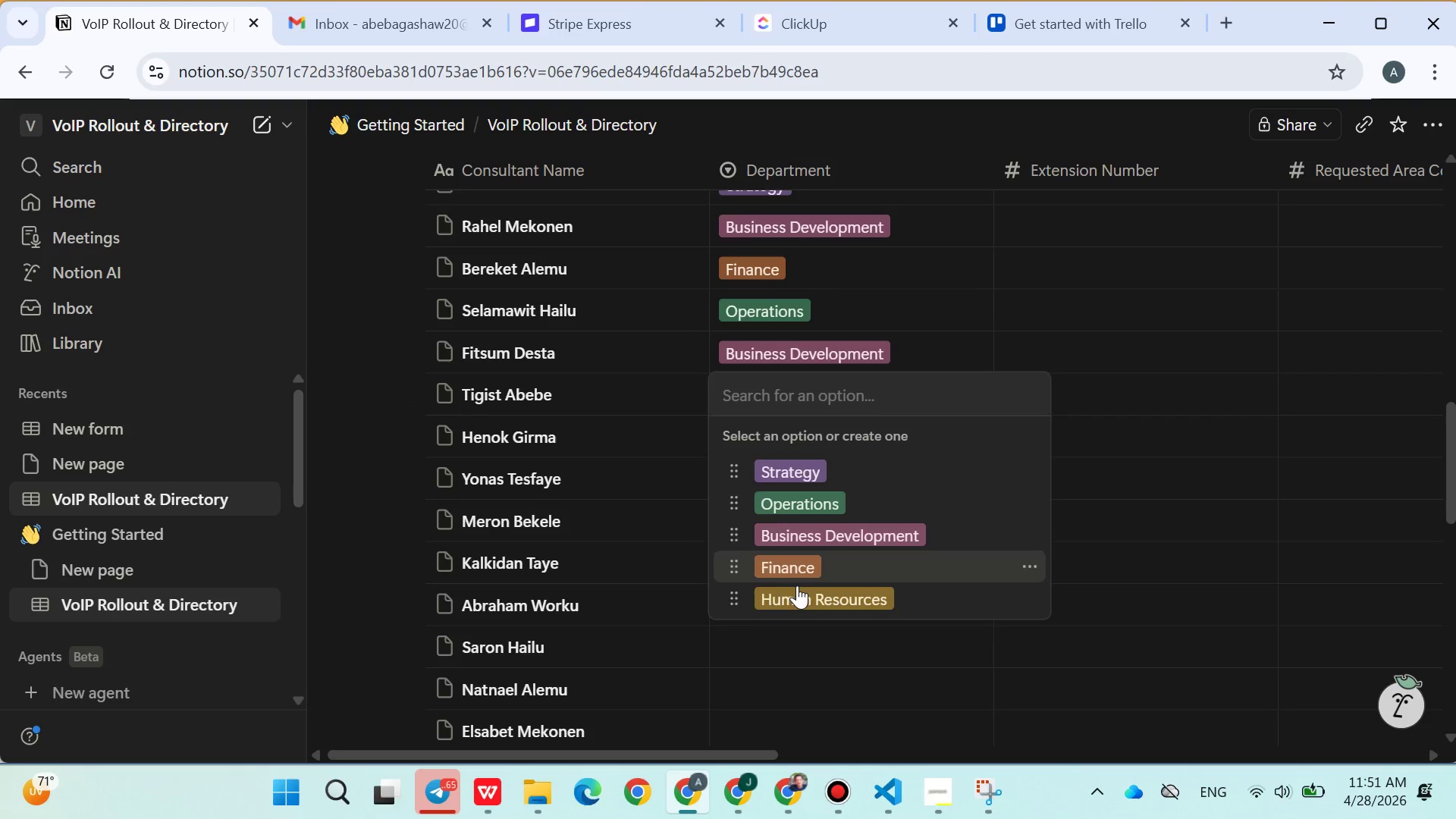 
left_click([796, 592])
 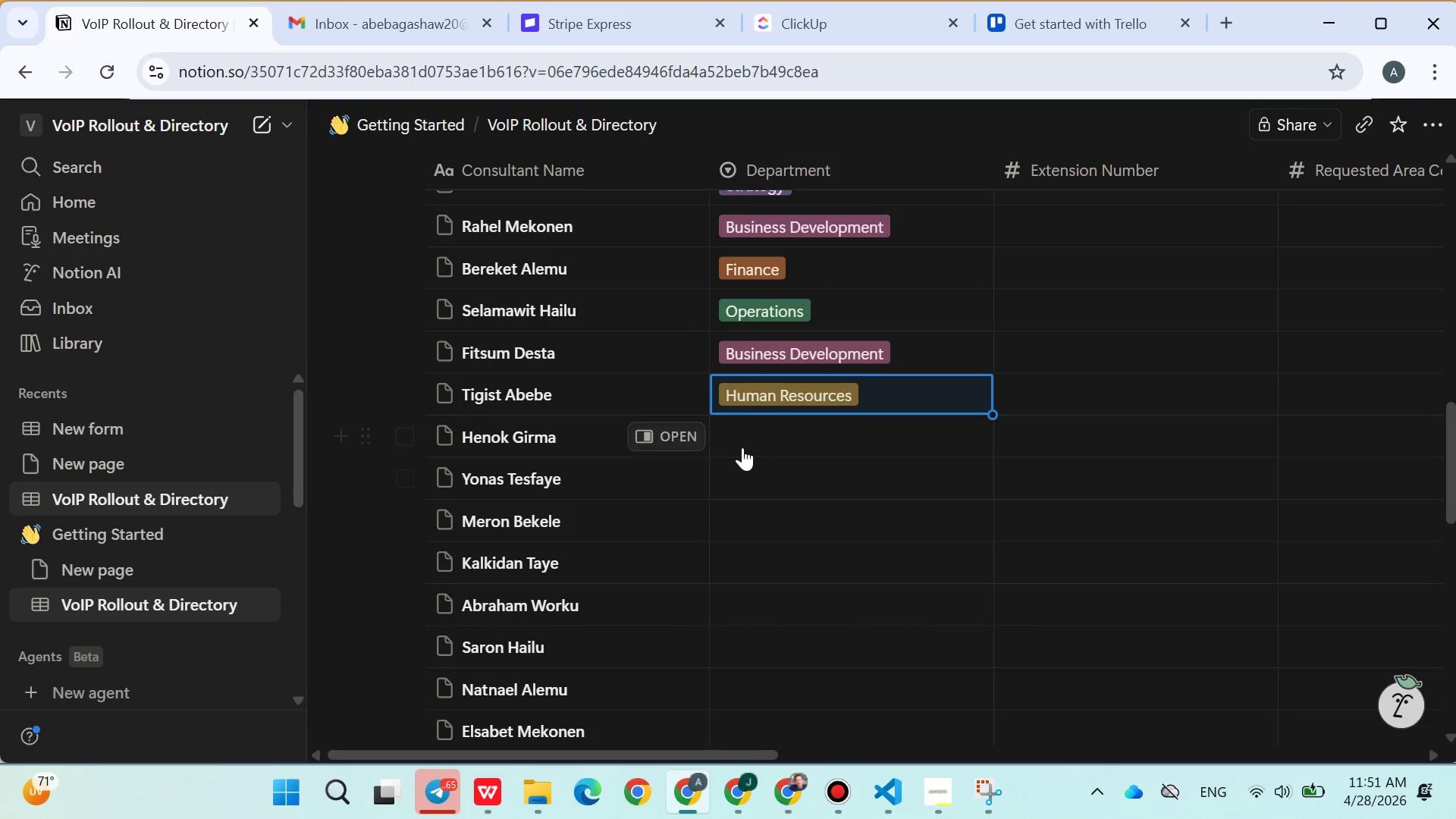 
left_click([742, 443])
 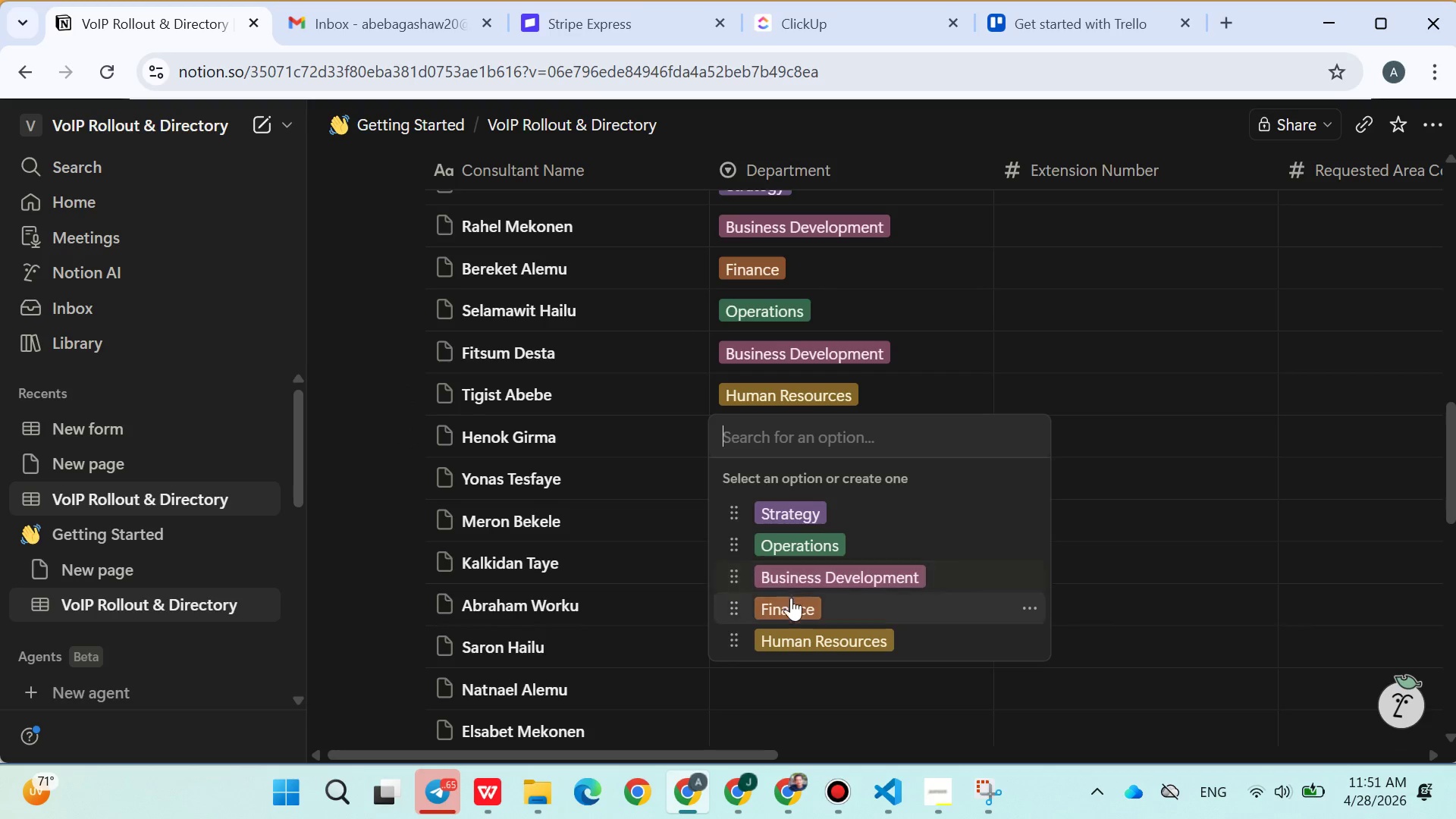 
left_click([789, 611])
 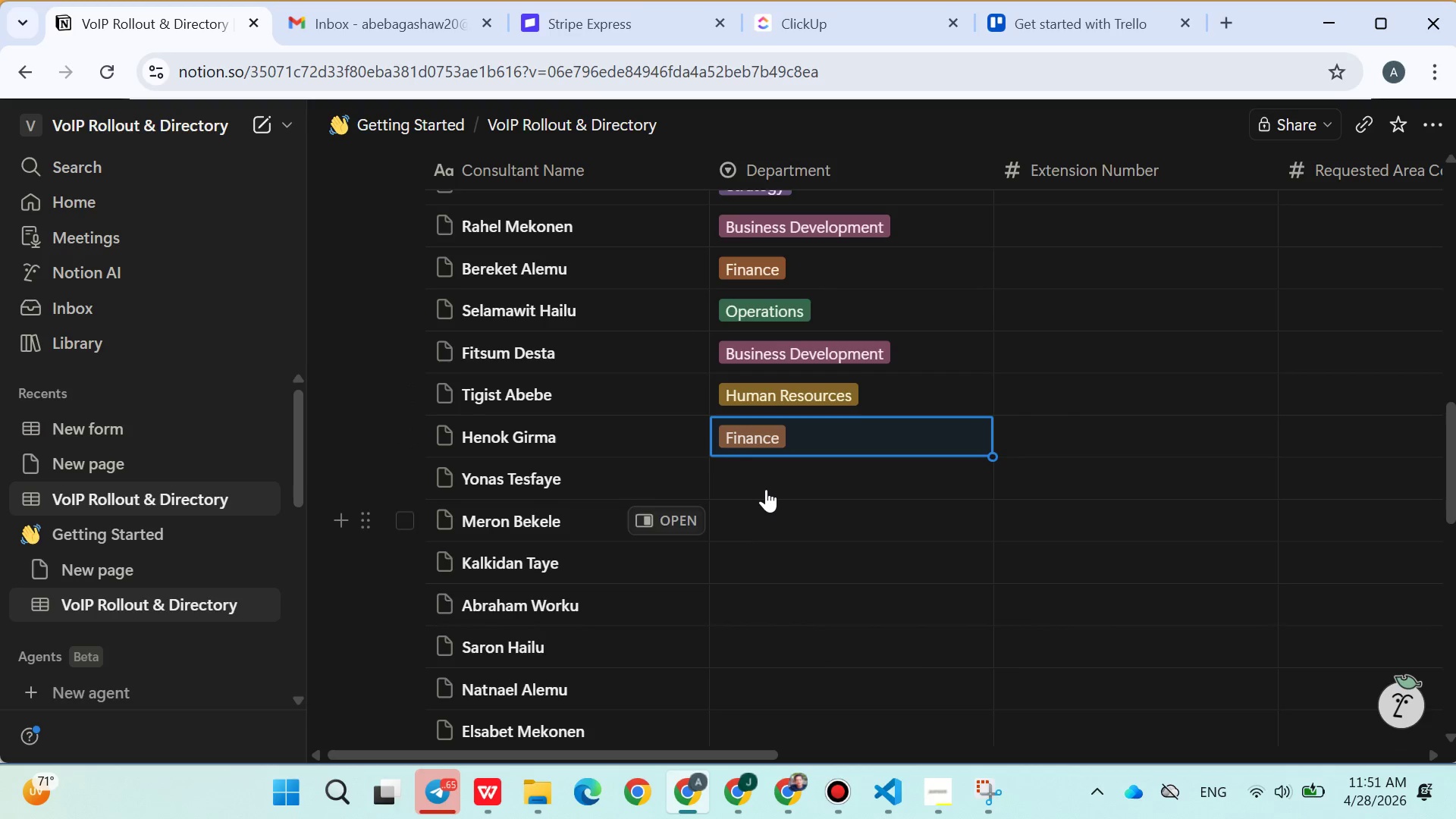 
left_click([766, 485])
 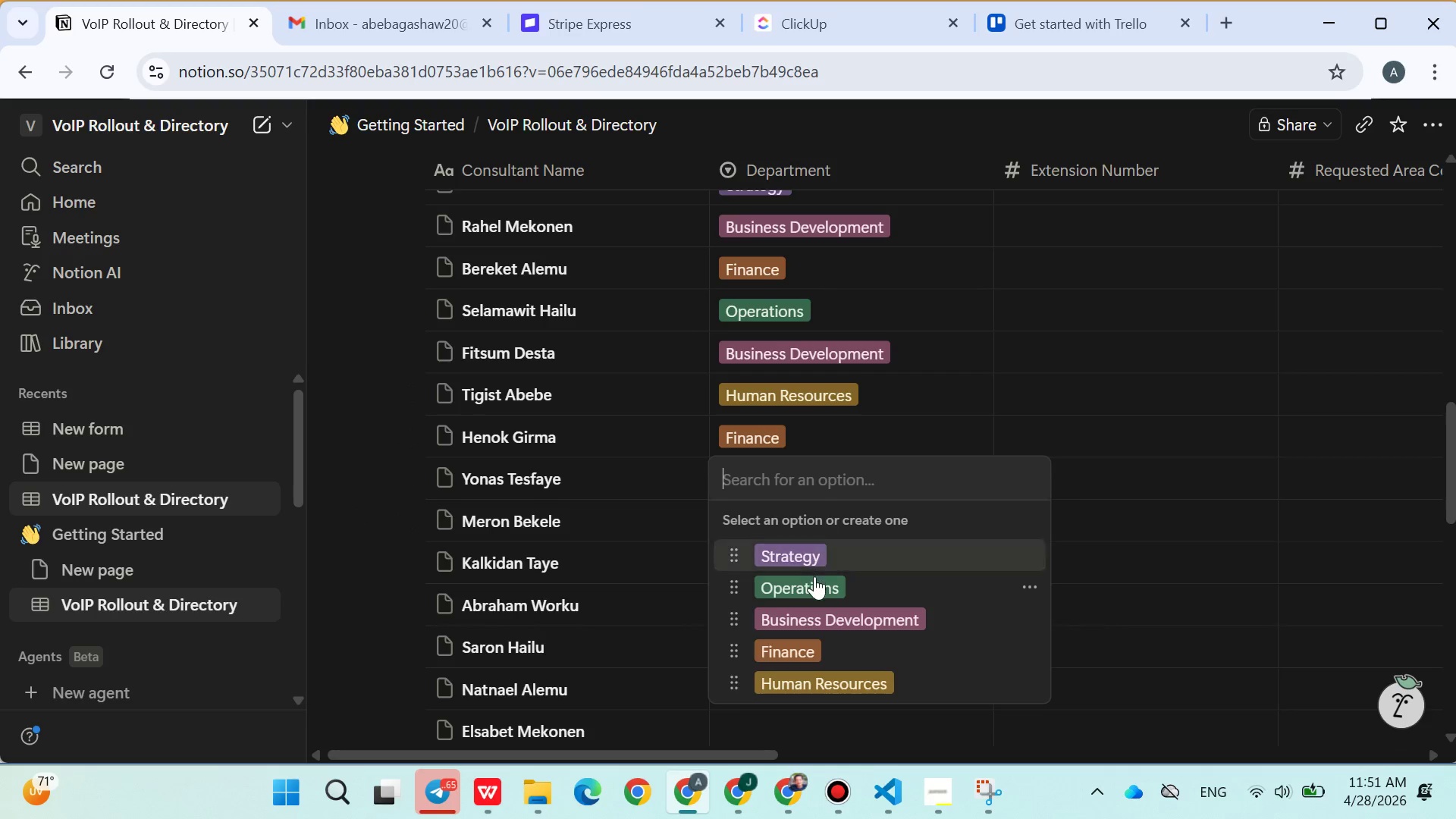 
left_click([814, 577])
 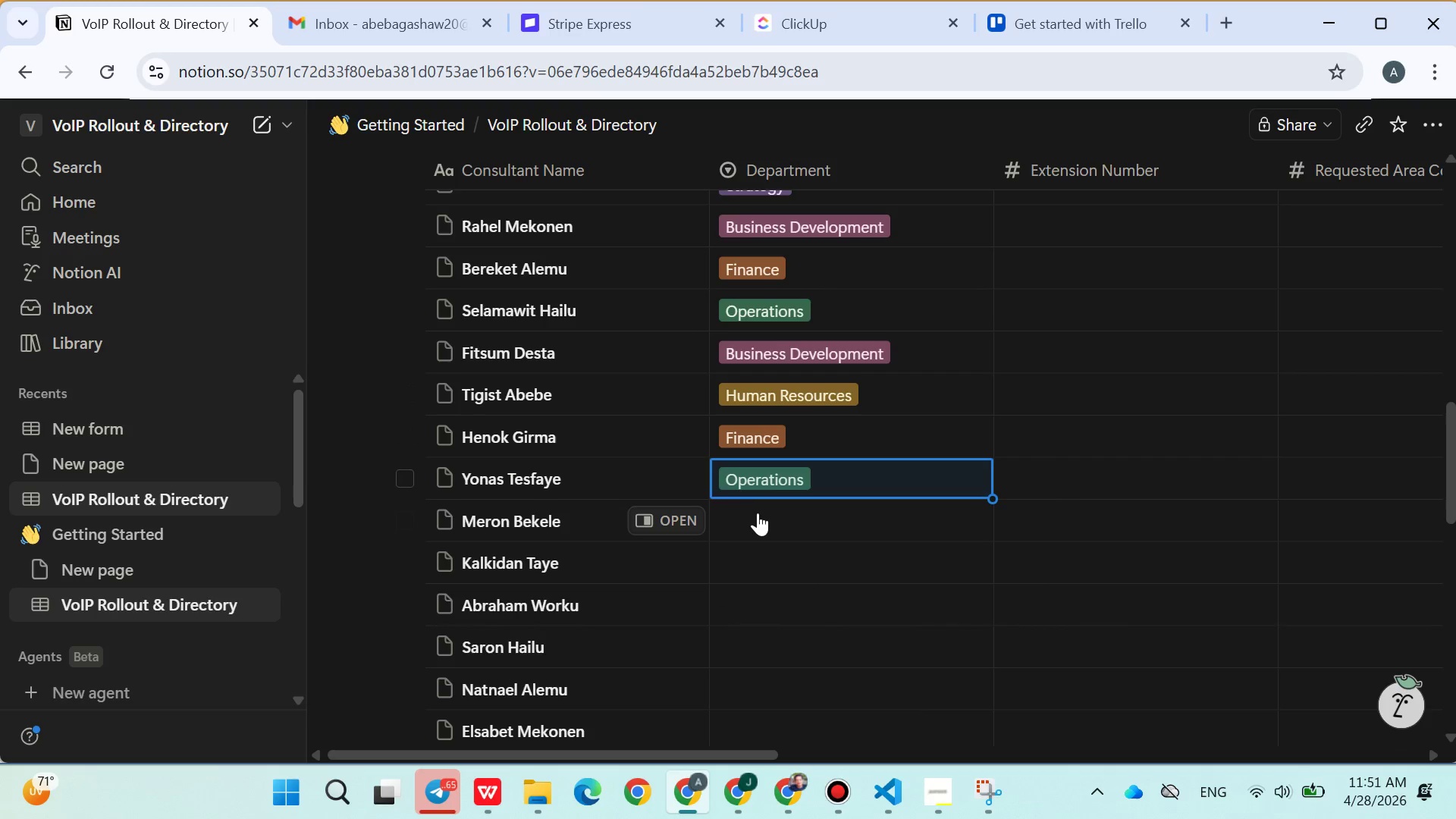 
left_click([758, 514])
 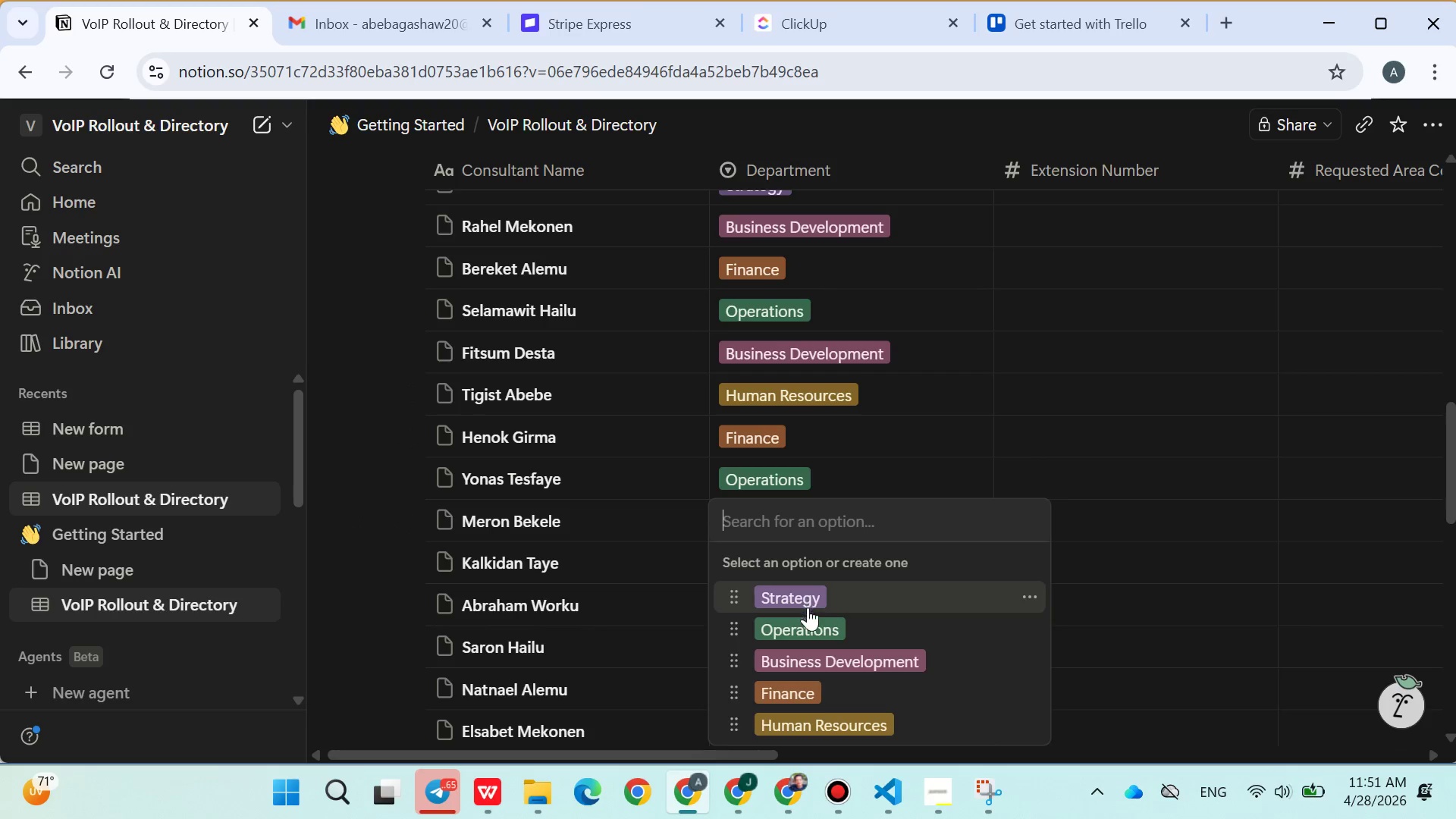 
left_click([808, 626])
 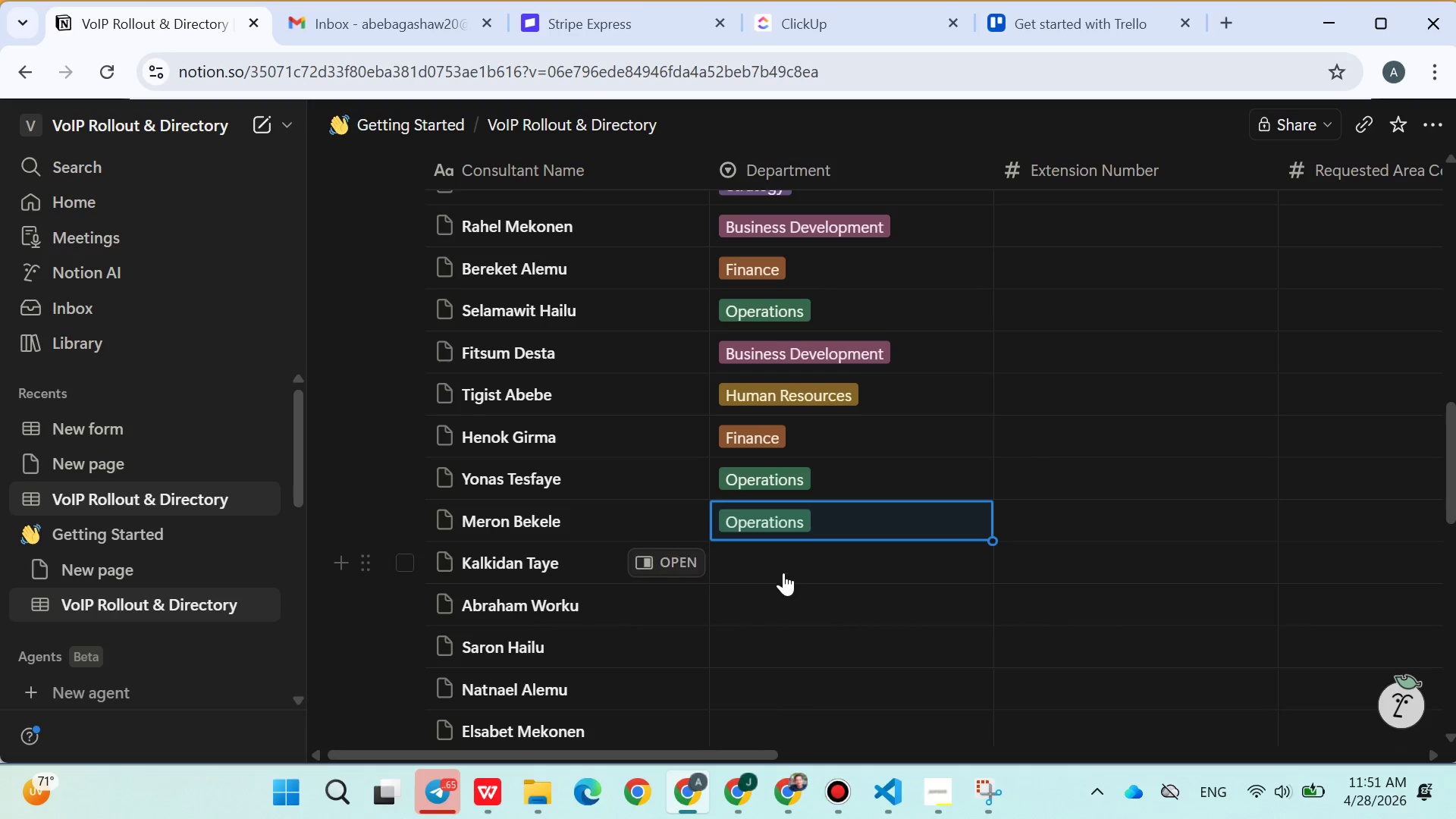 
left_click([783, 573])
 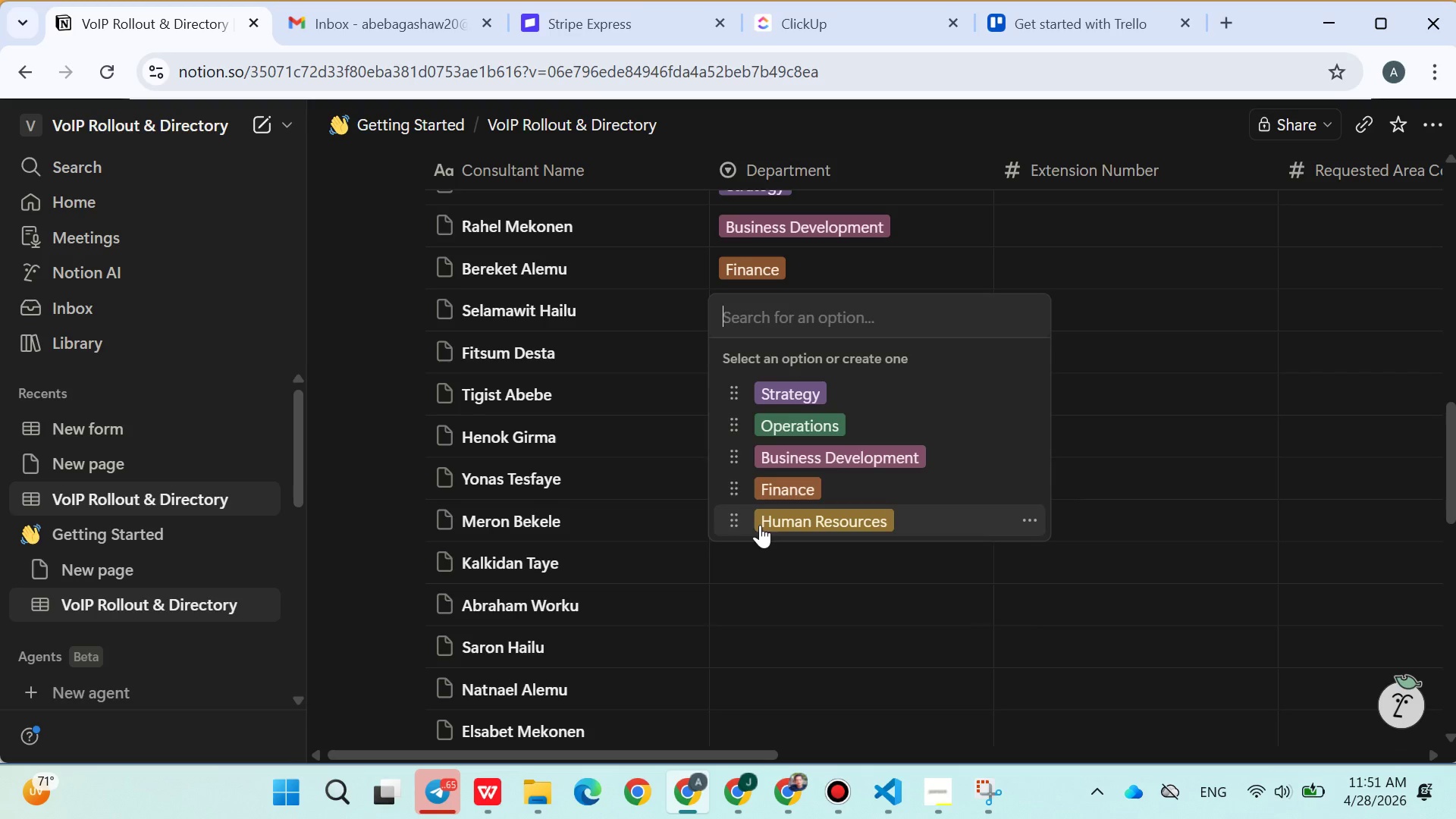 
left_click([760, 524])
 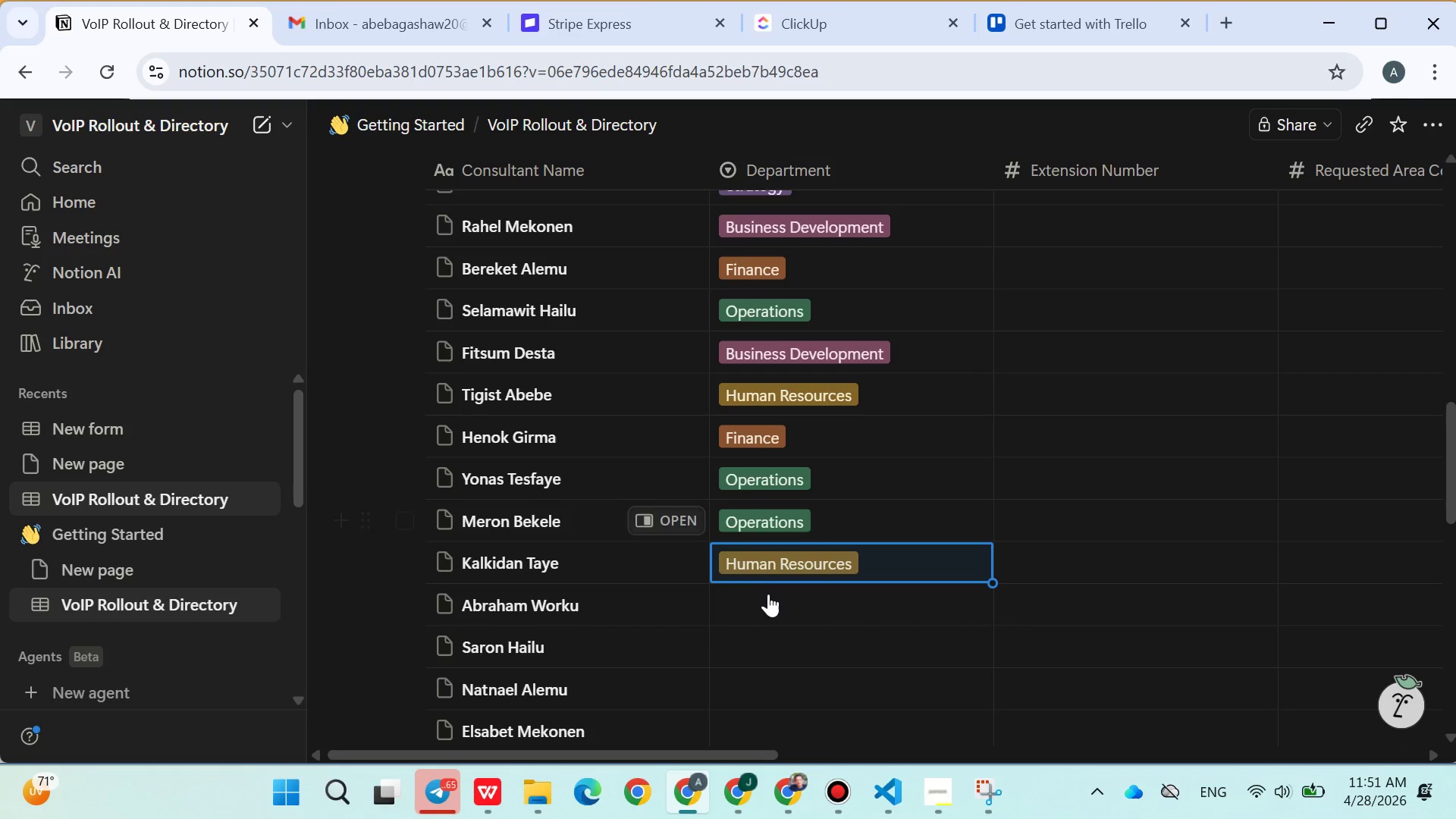 
left_click([765, 598])
 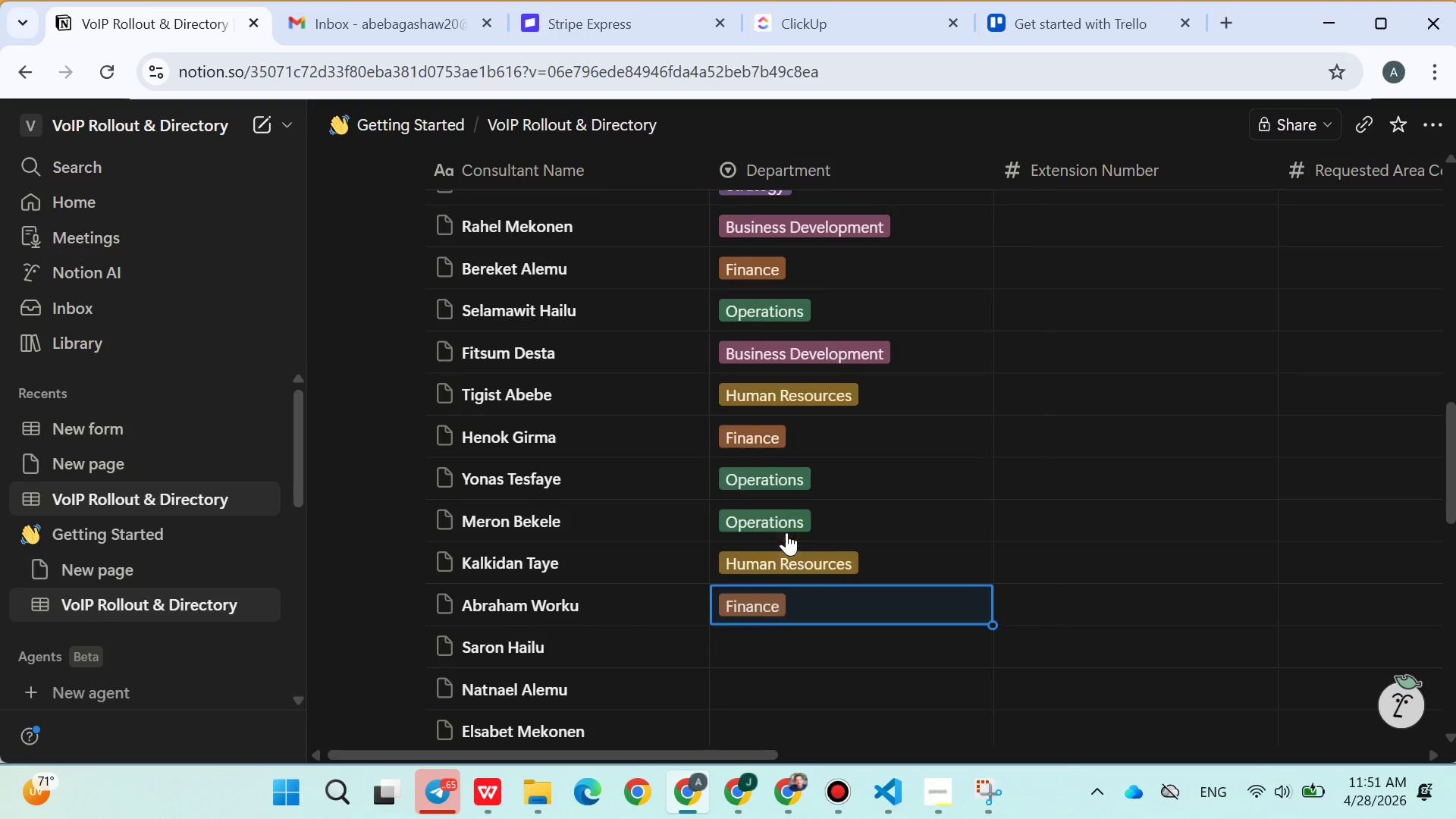 
double_click([769, 619])
 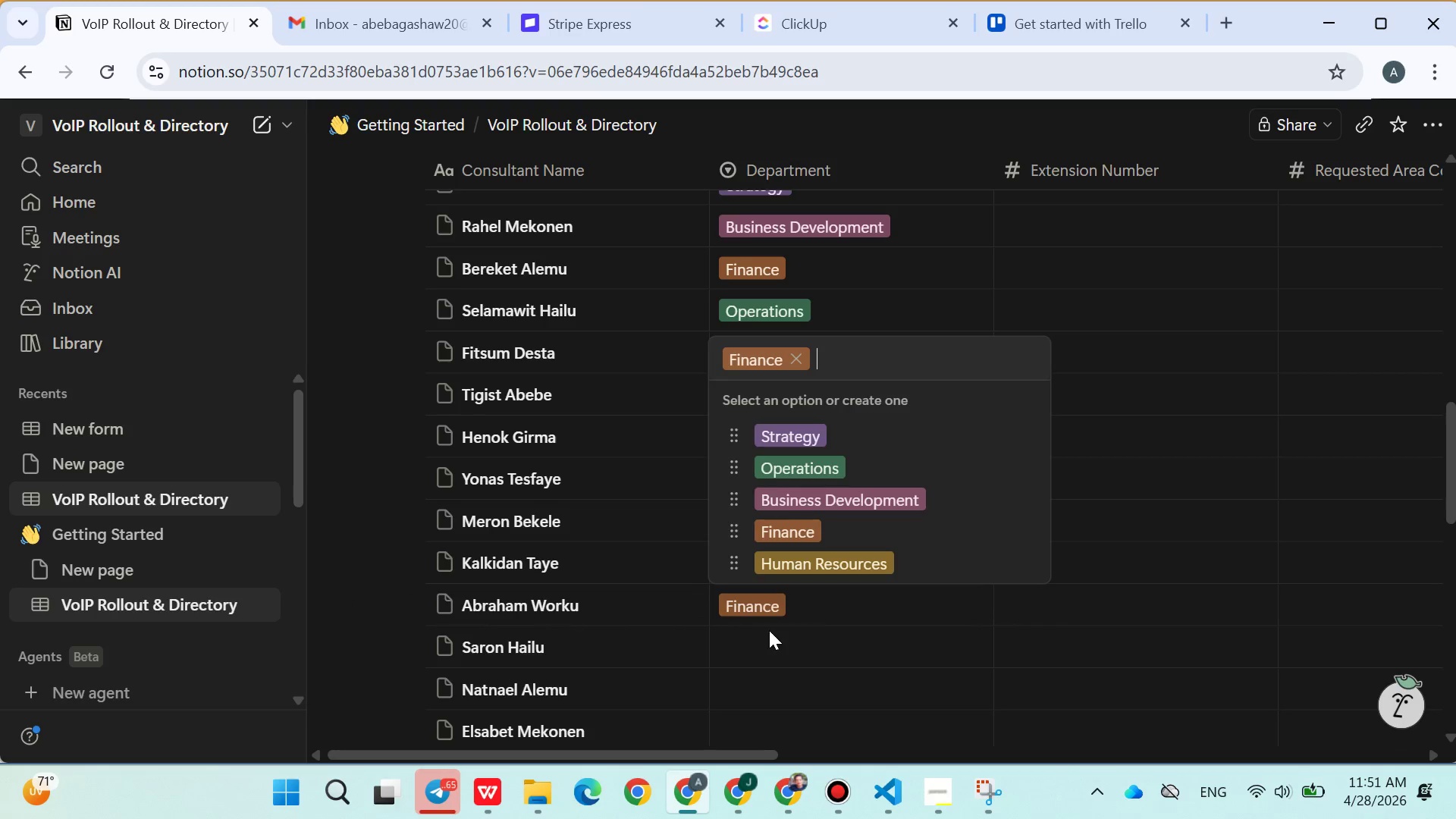 
left_click([779, 509])
 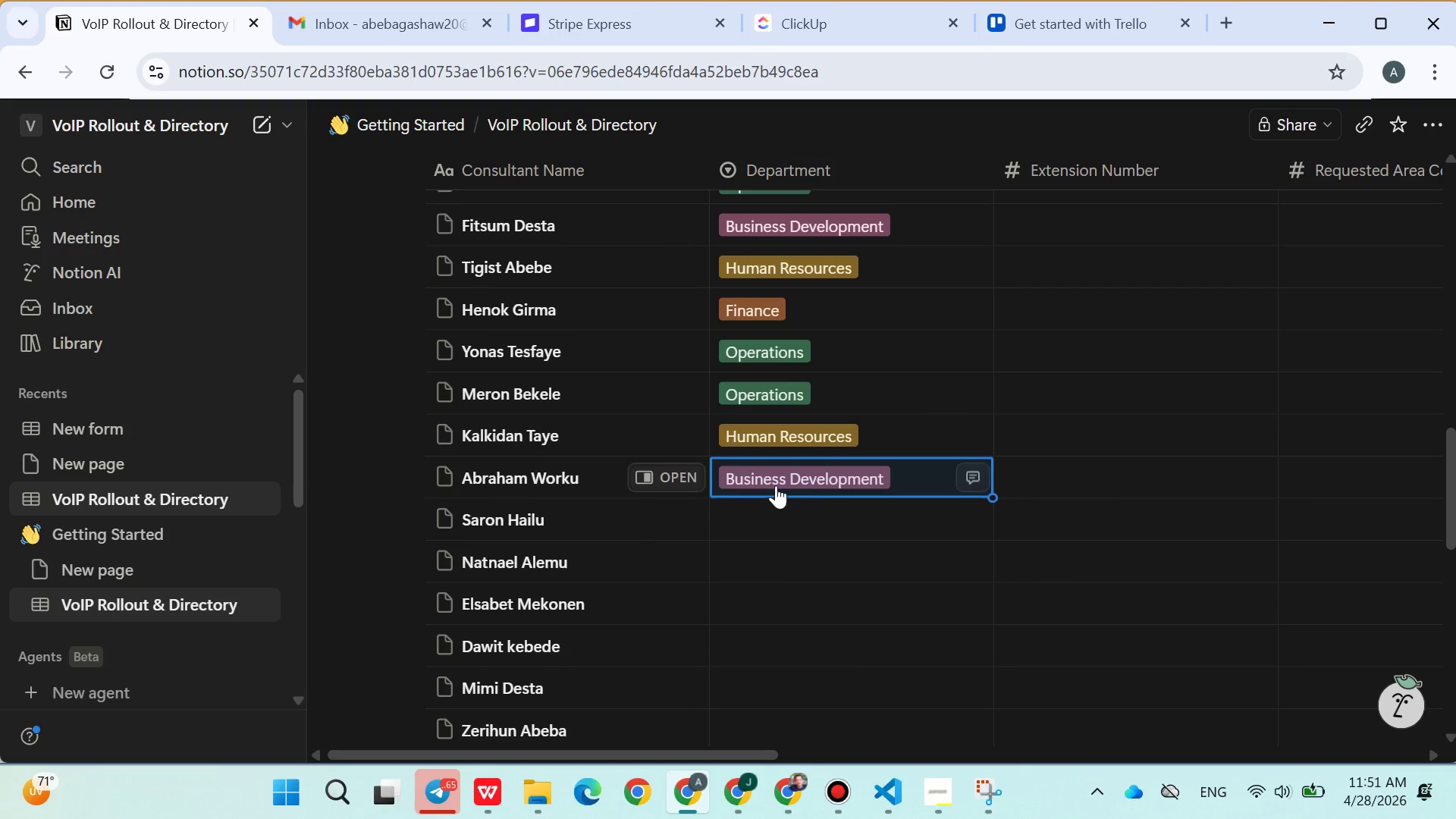 
left_click([780, 523])
 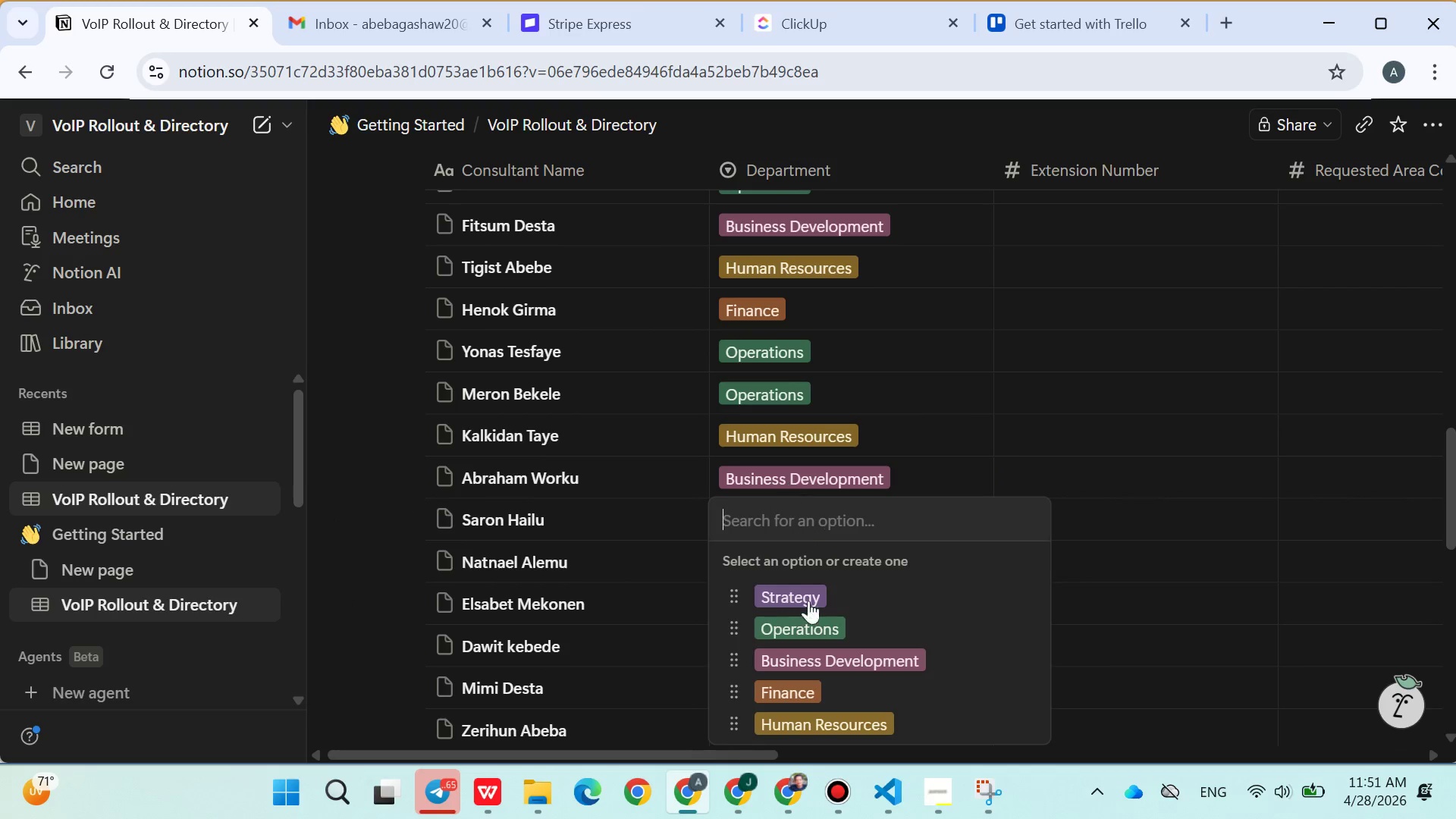 
left_click([804, 658])
 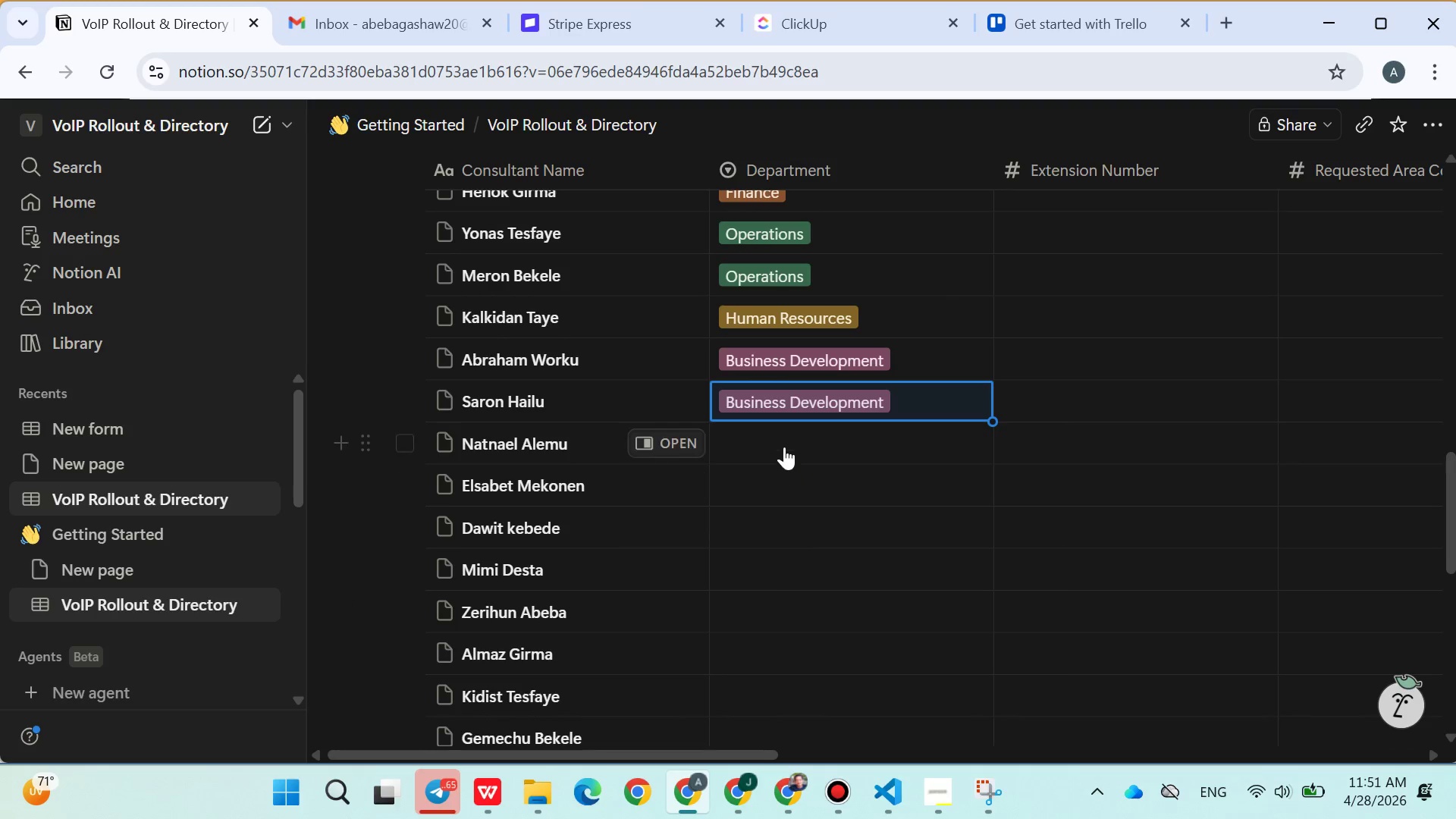 
left_click([780, 441])
 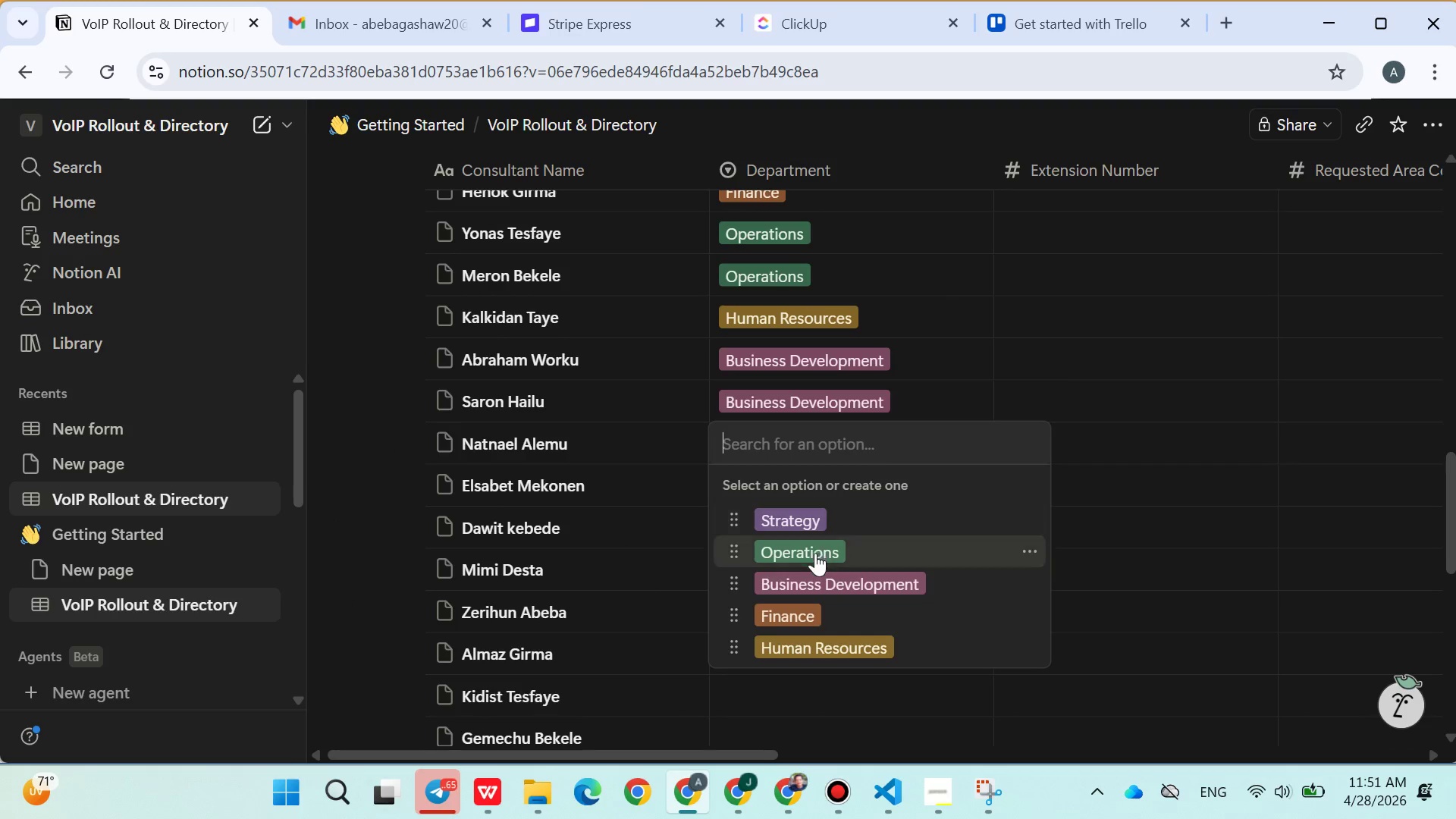 
left_click([814, 554])
 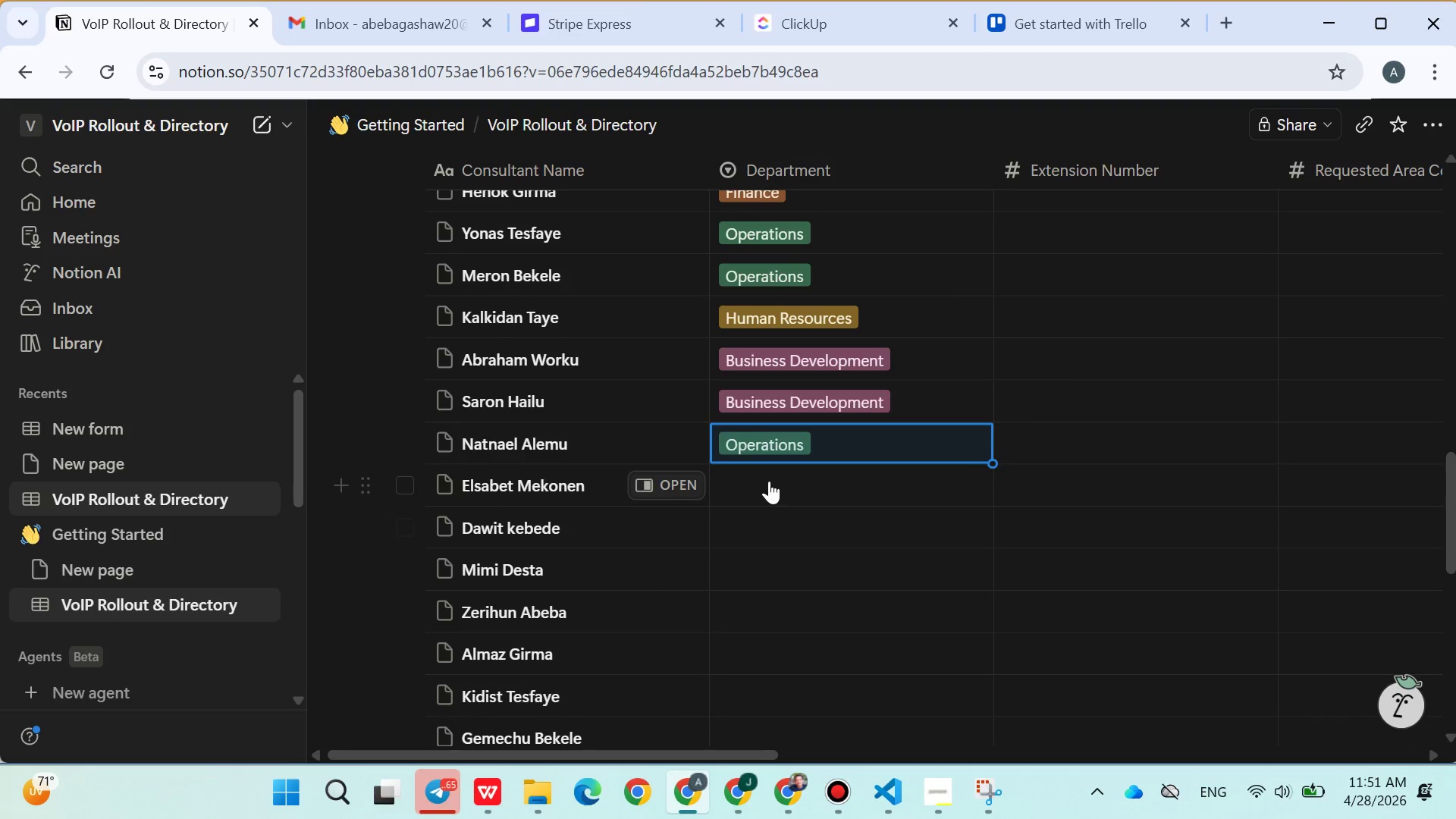 
left_click([769, 497])